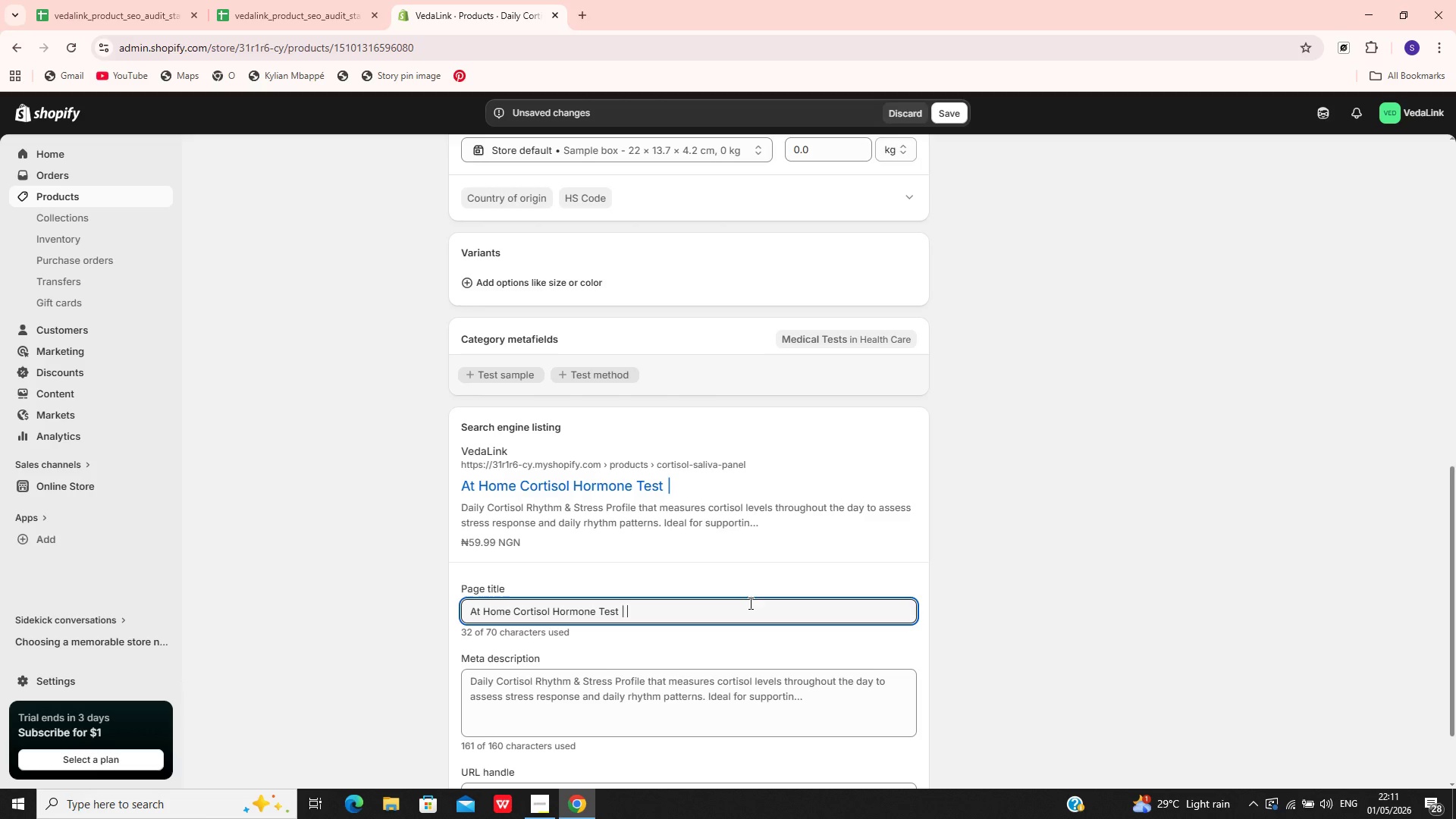 
key(Space)
 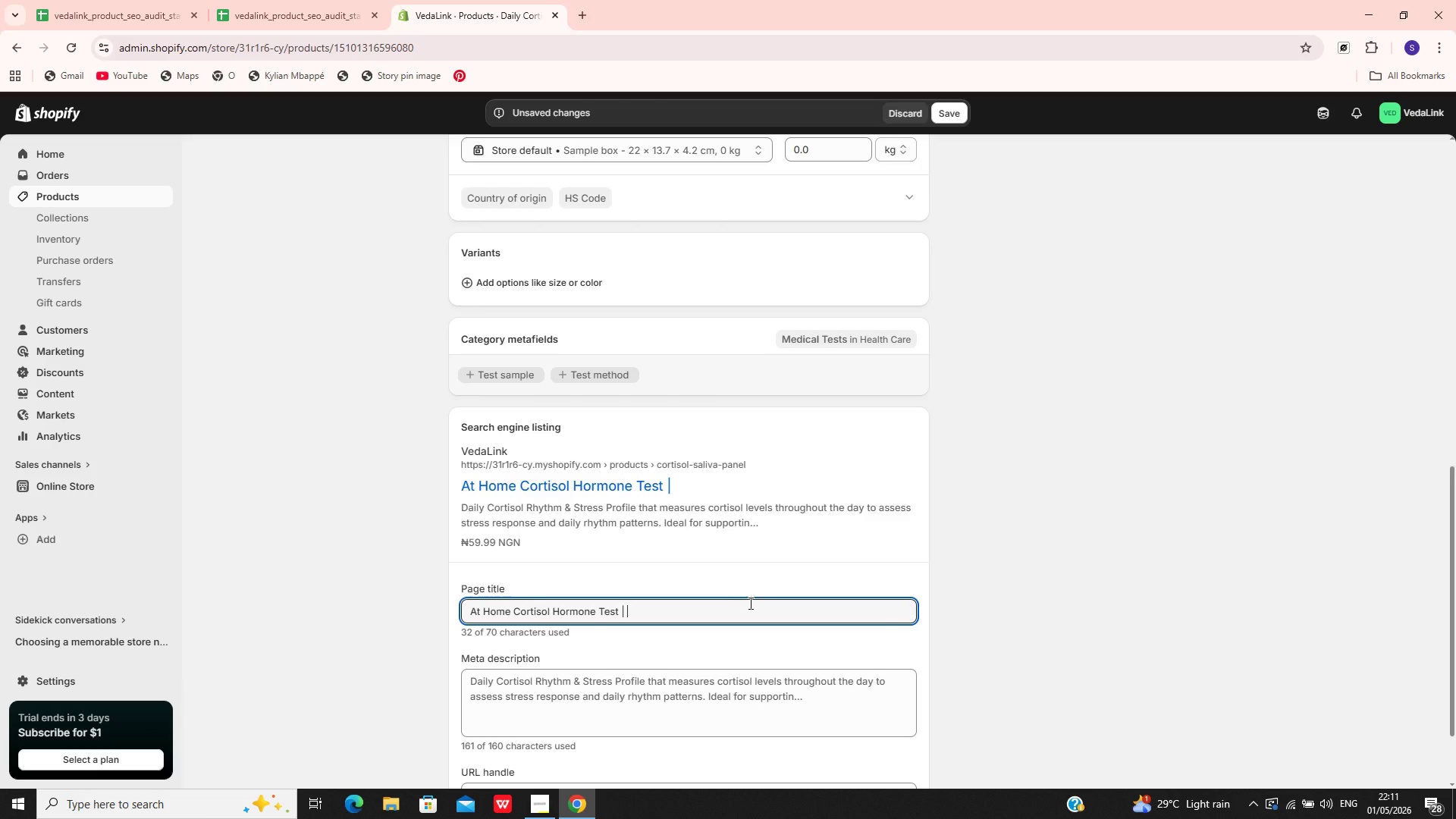 
type(VedaLink)
 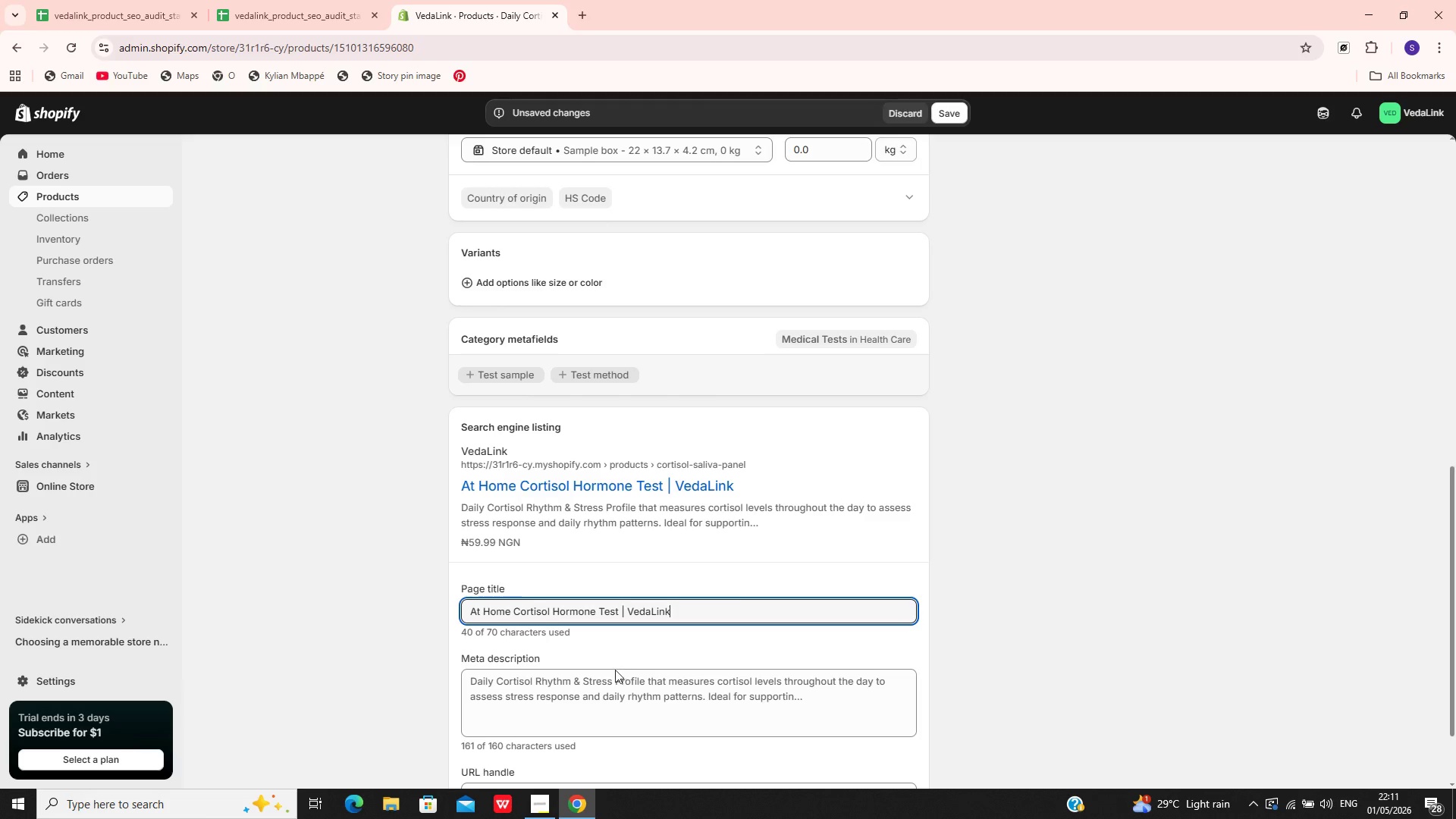 
left_click([607, 695])
 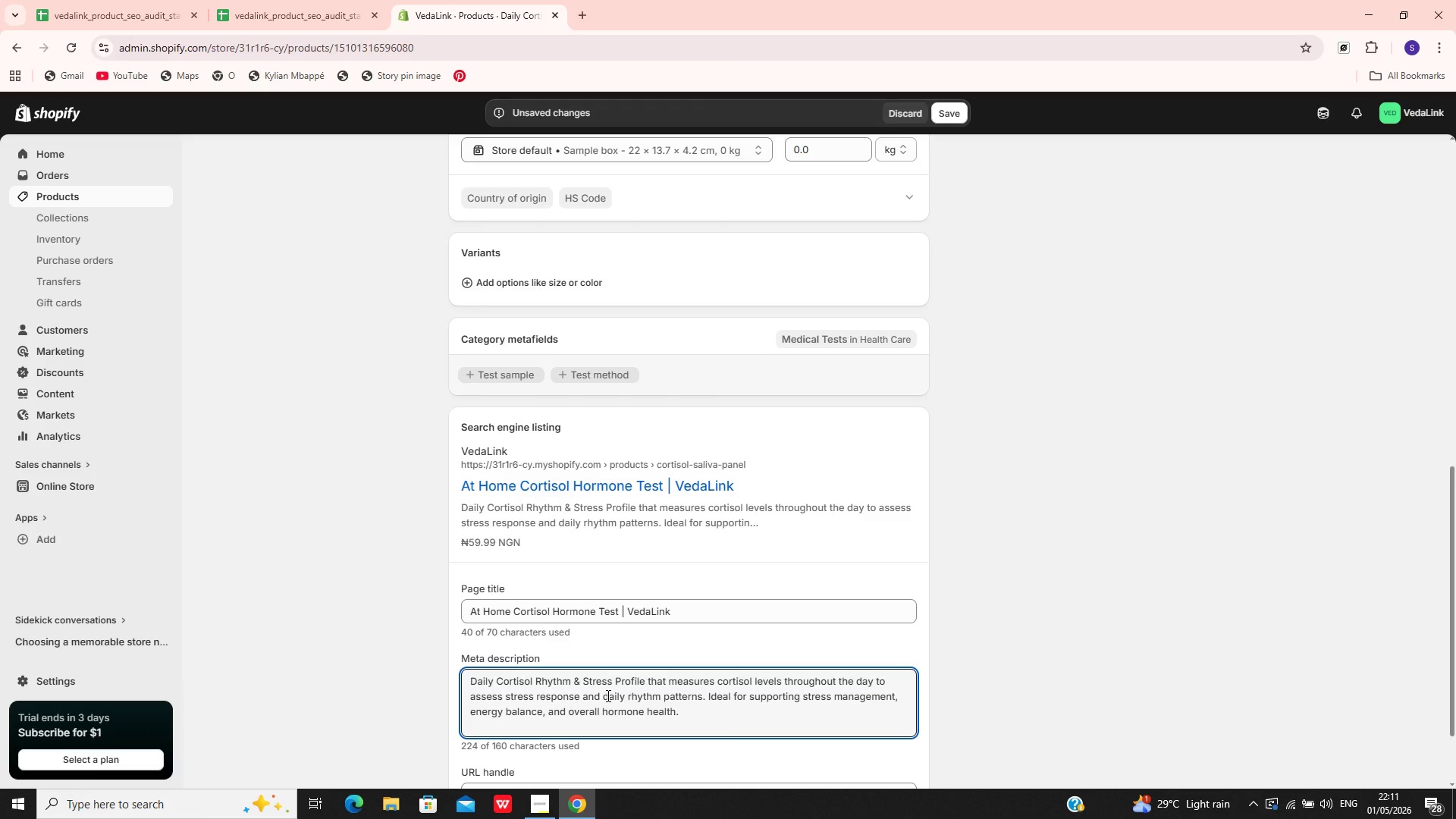 
key(Control+A)
 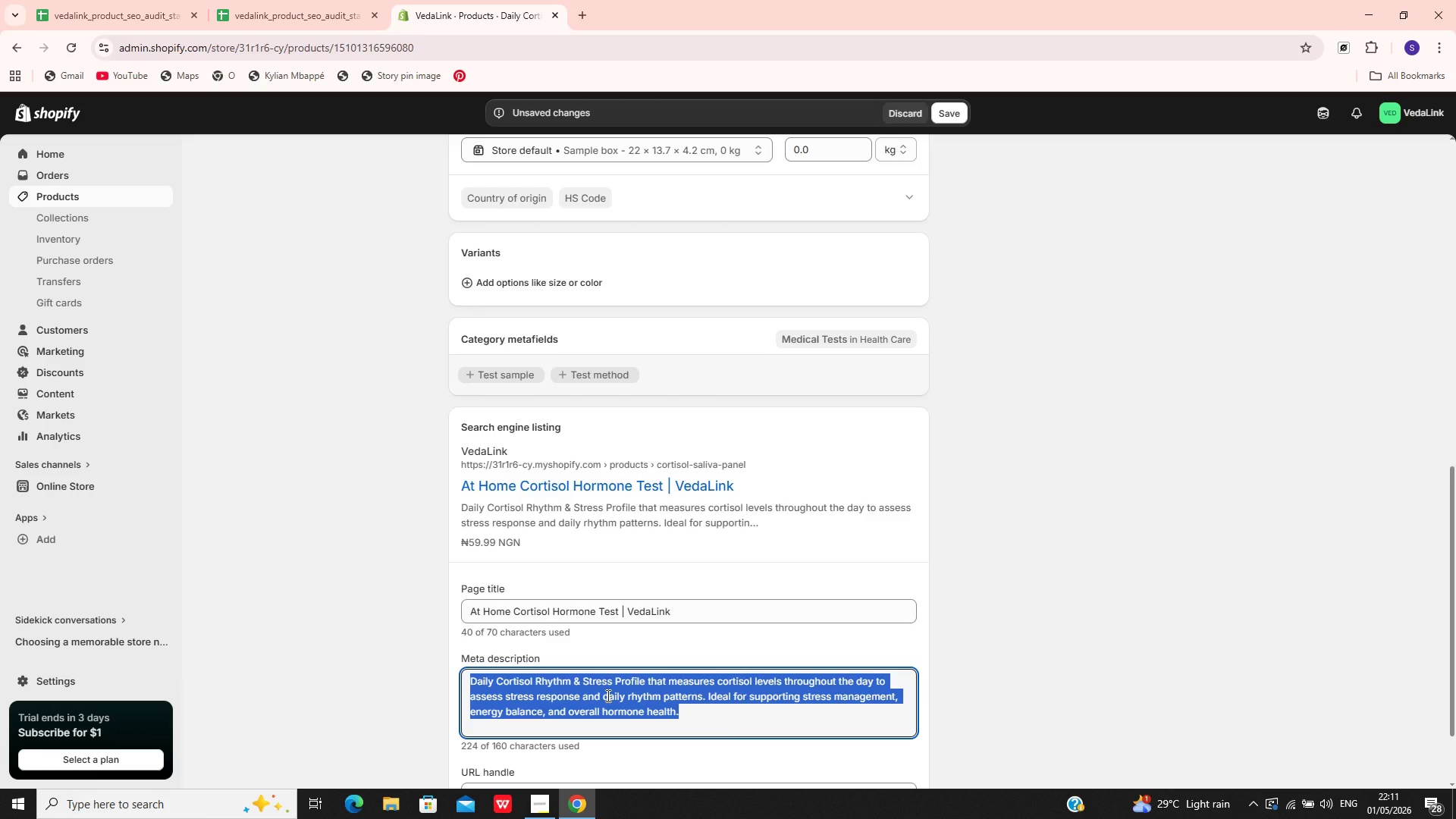 
type(Track daily cortisol levels with an at home hormone test designed to support stress balance, energy levels, and sleep wellness insights.)
 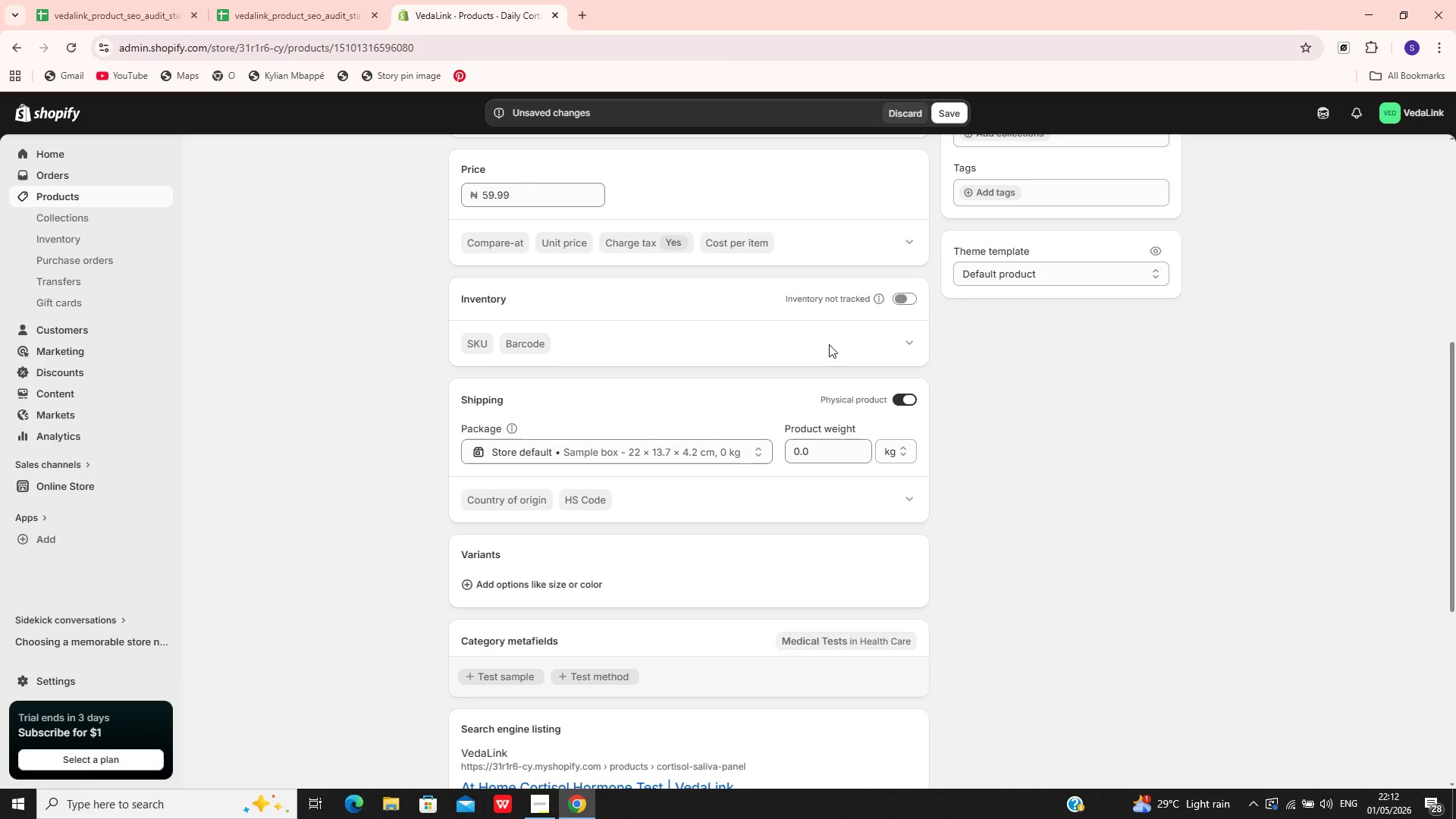 
wait(6.22)
 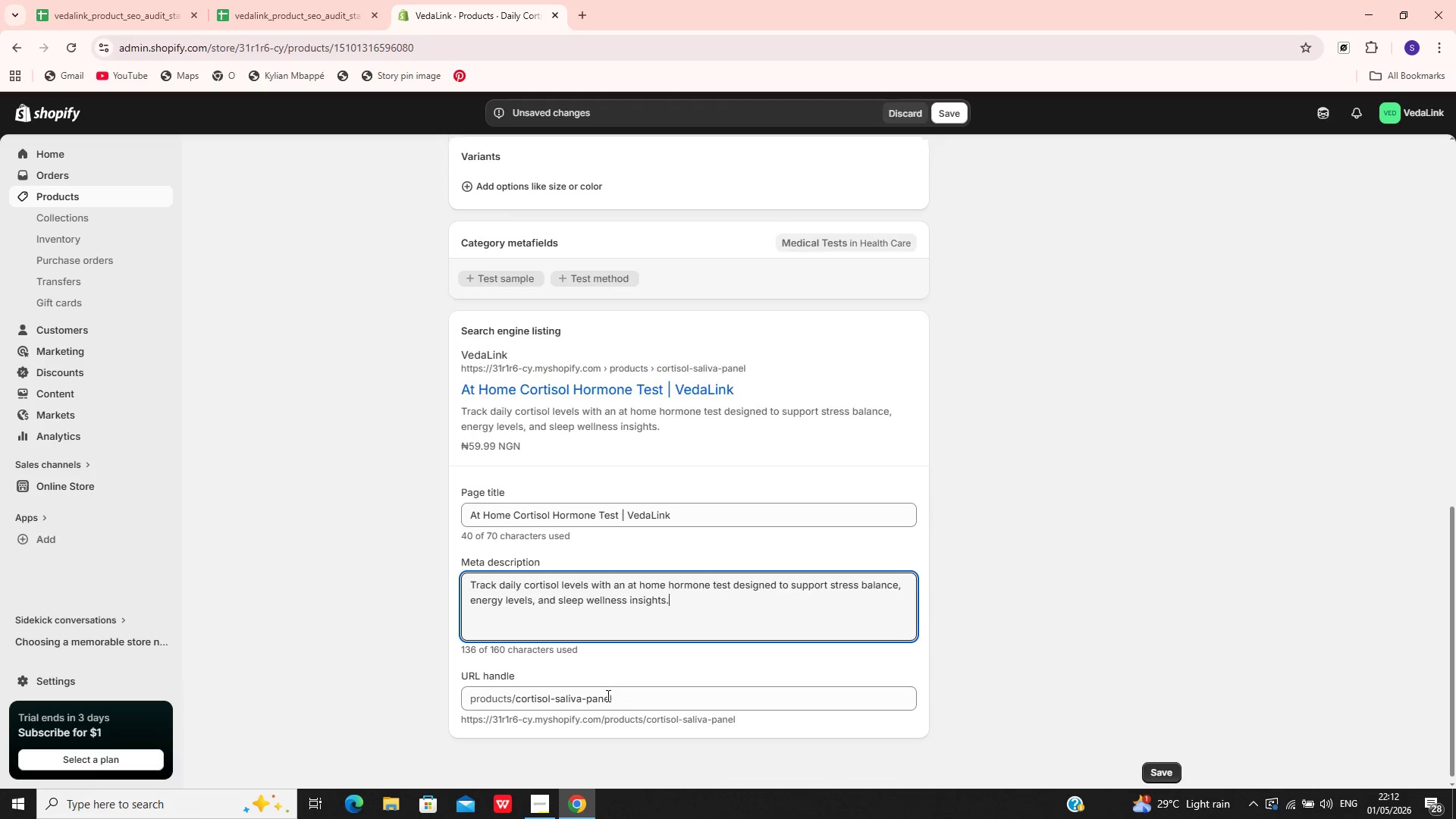 
left_click([955, 113])
 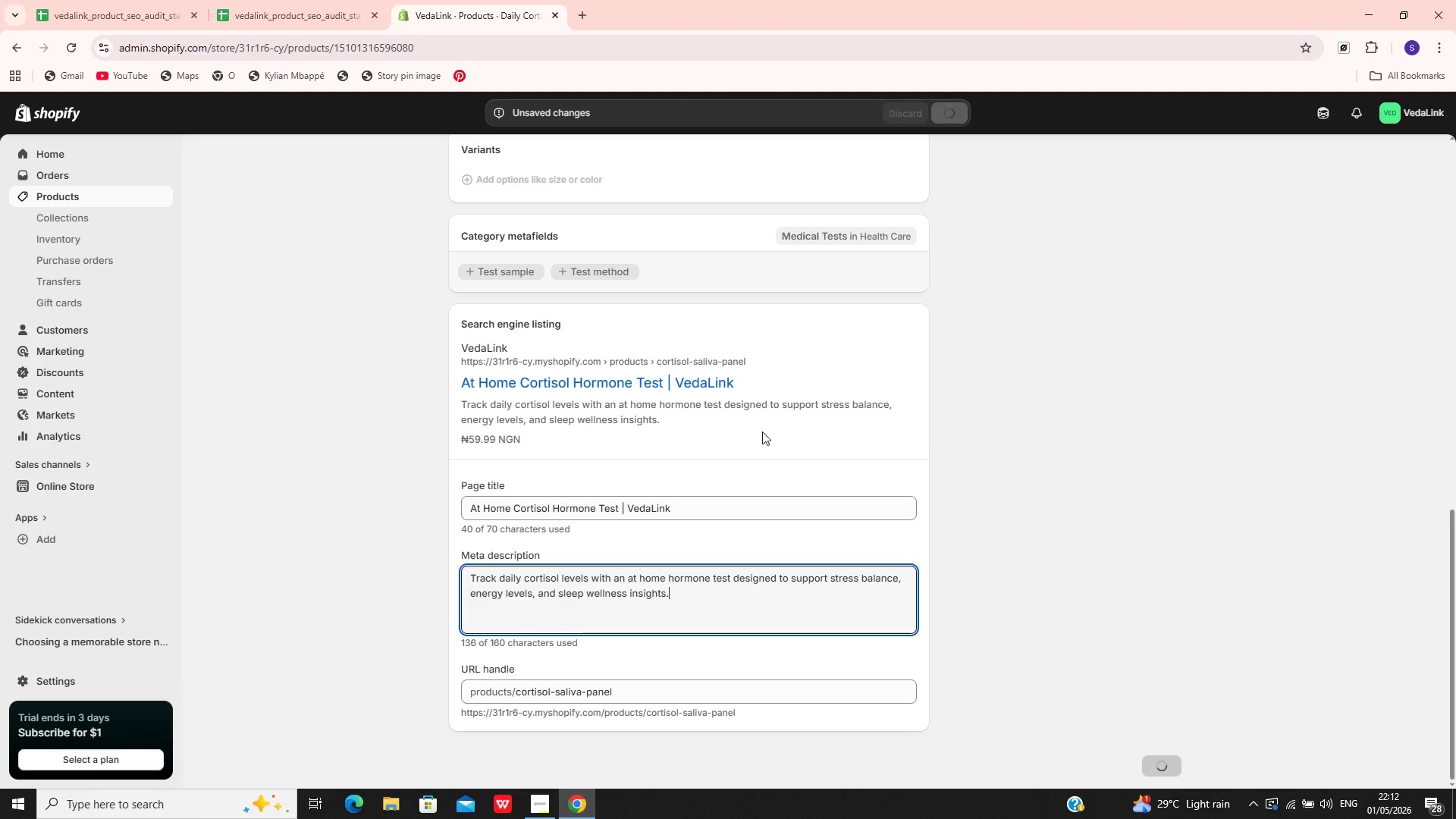 
wait(8.14)
 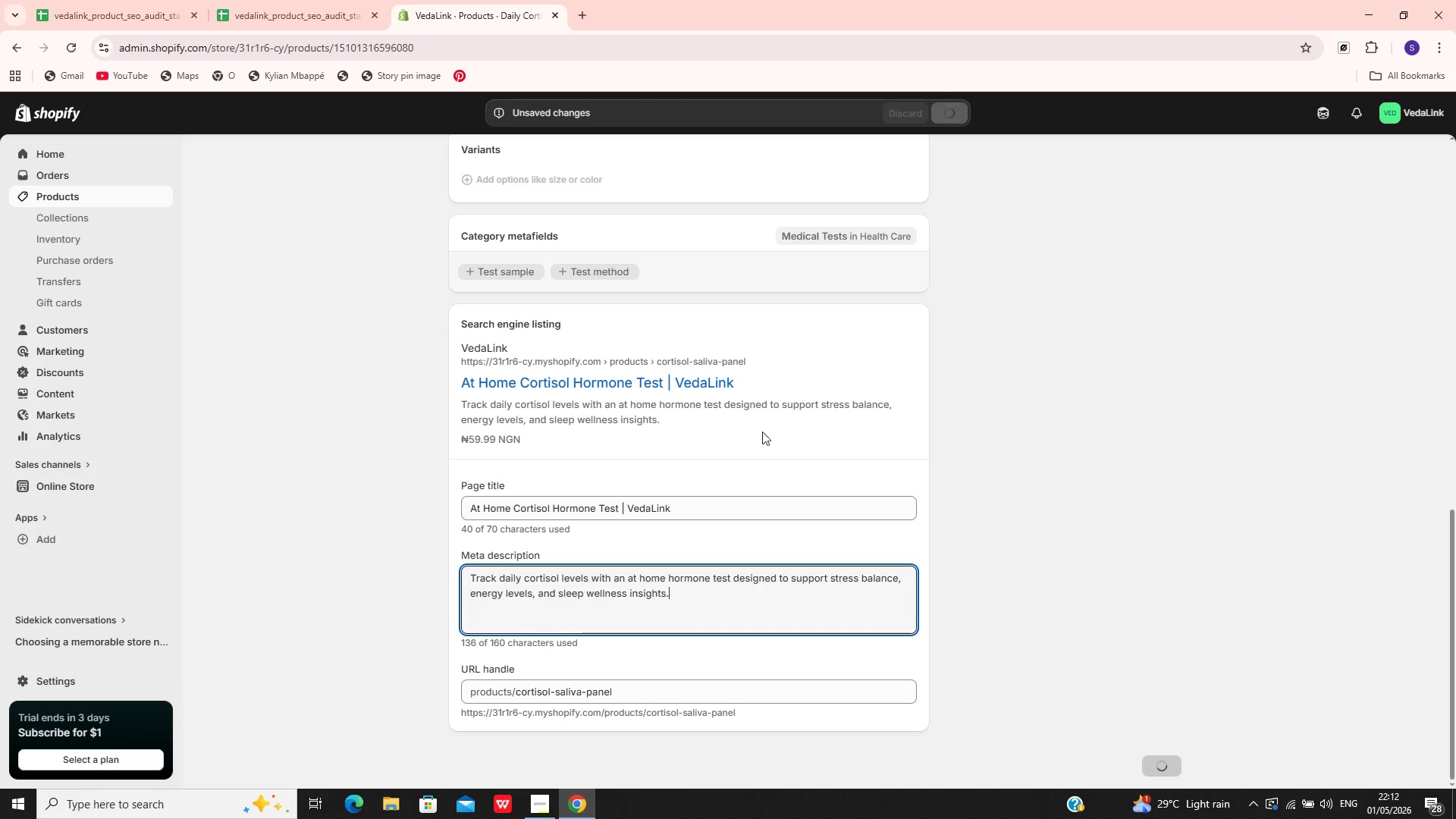 
left_click([135, 199])
 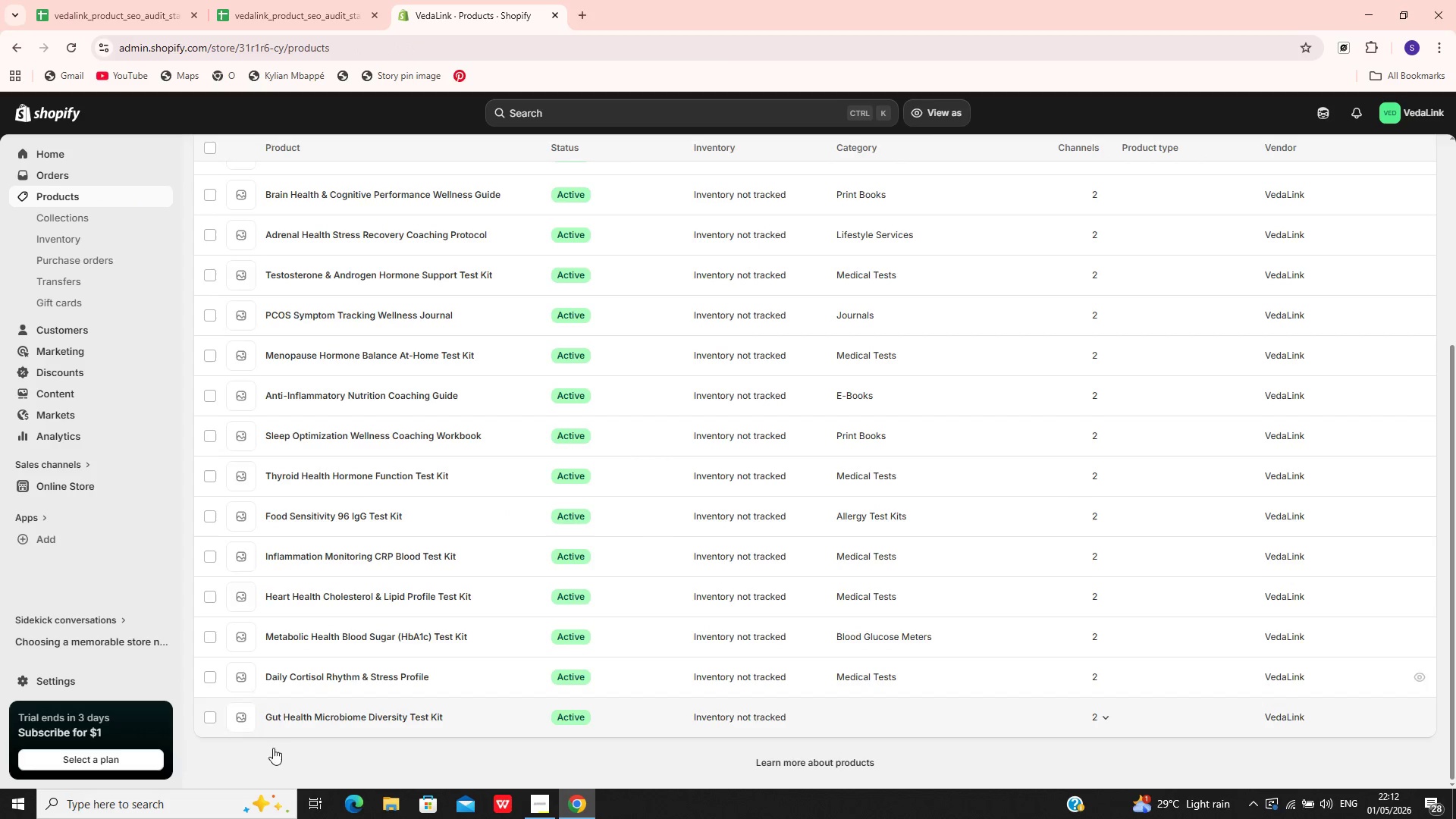 
wait(5.77)
 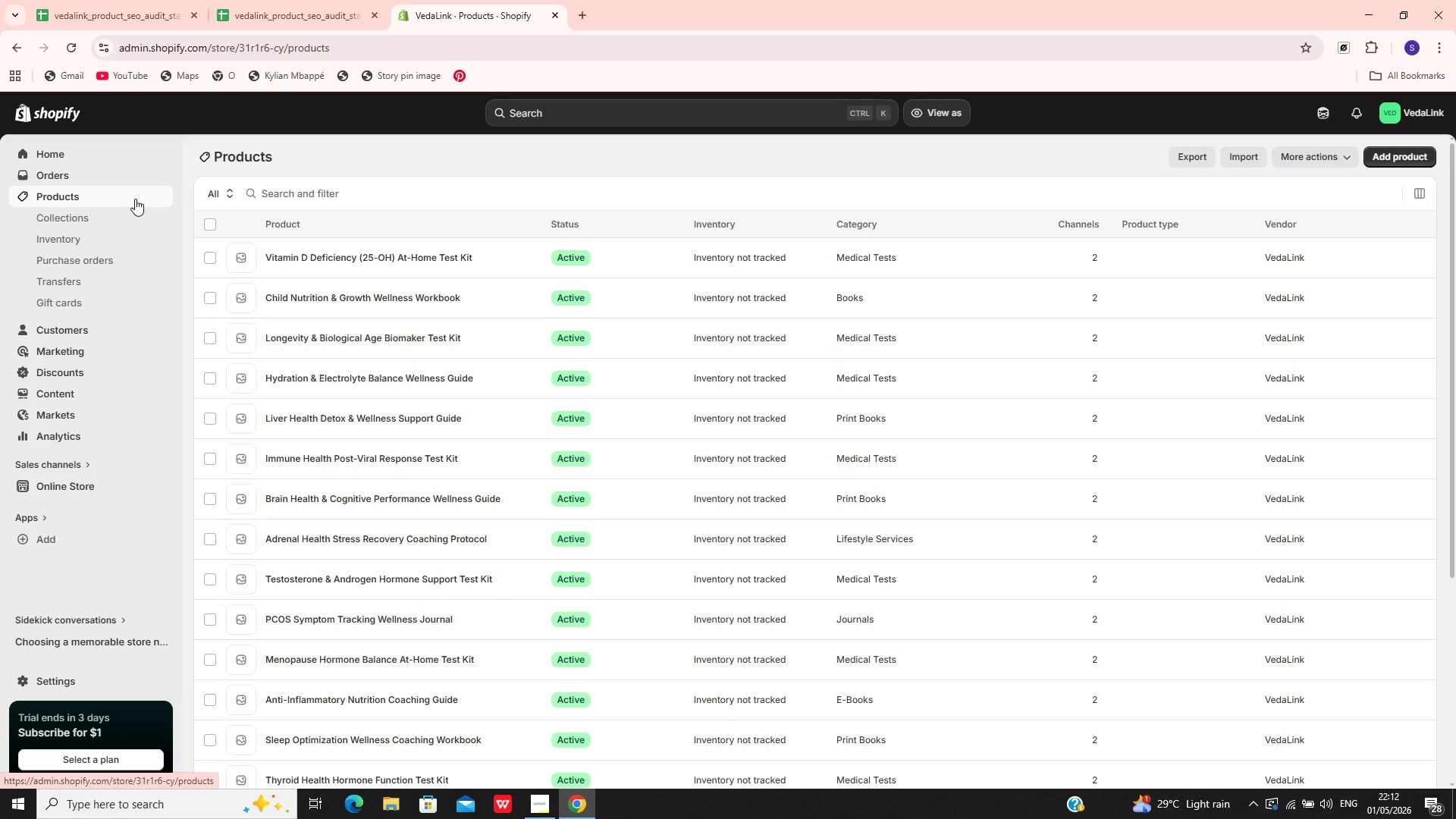 
left_click([328, 720])
 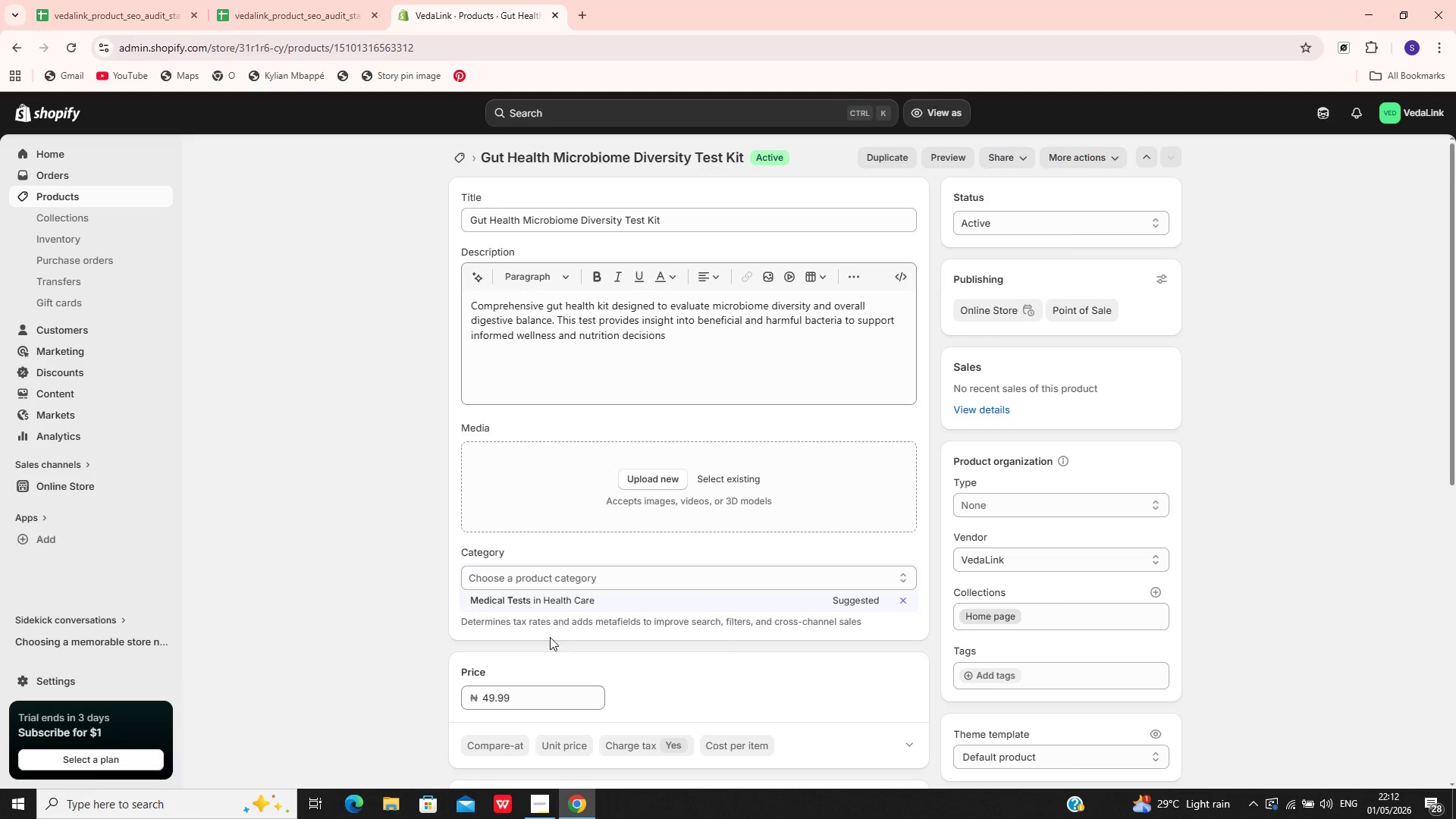 
wait(5.52)
 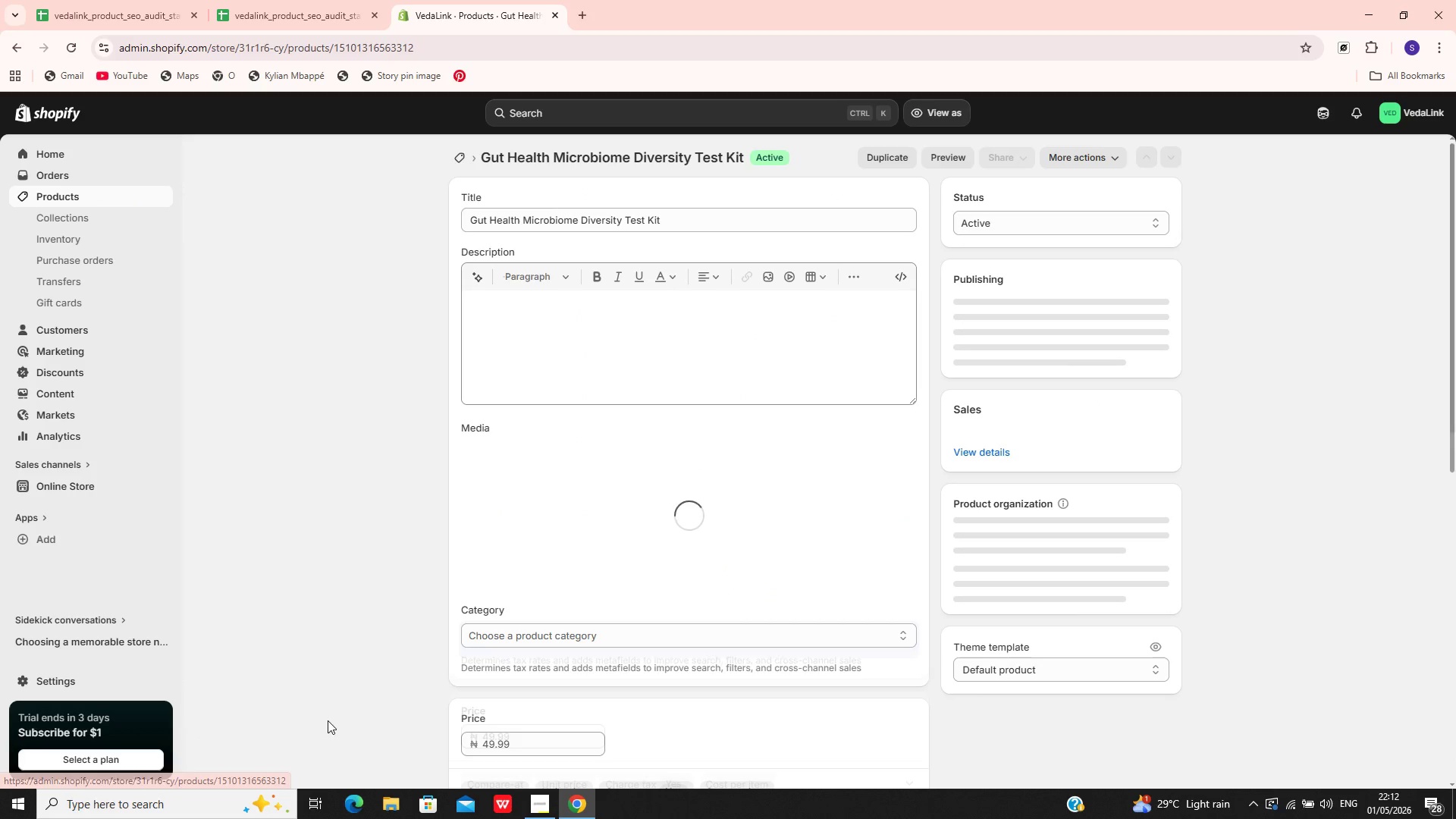 
left_click([588, 603])
 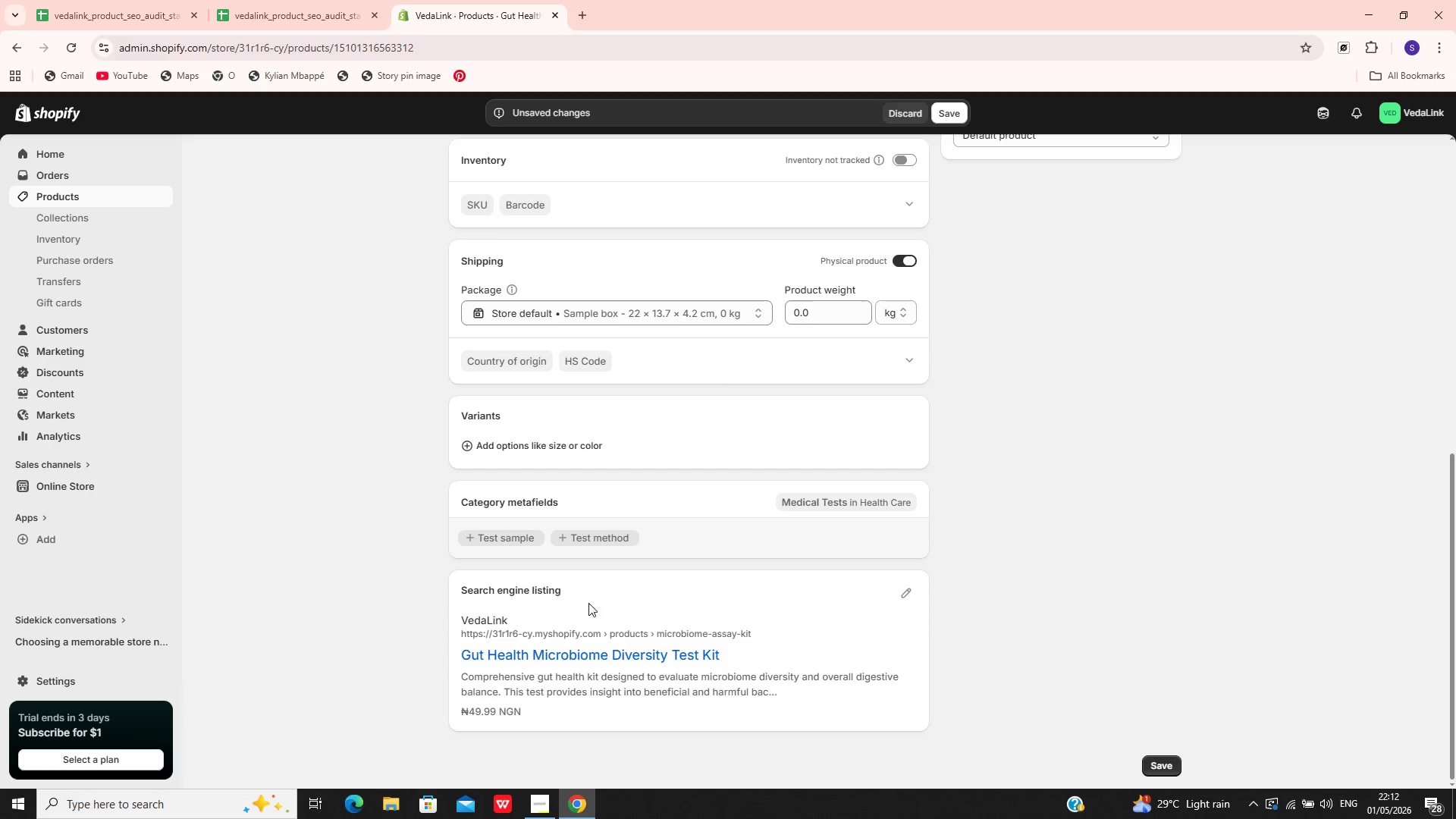 
left_click([902, 595])
 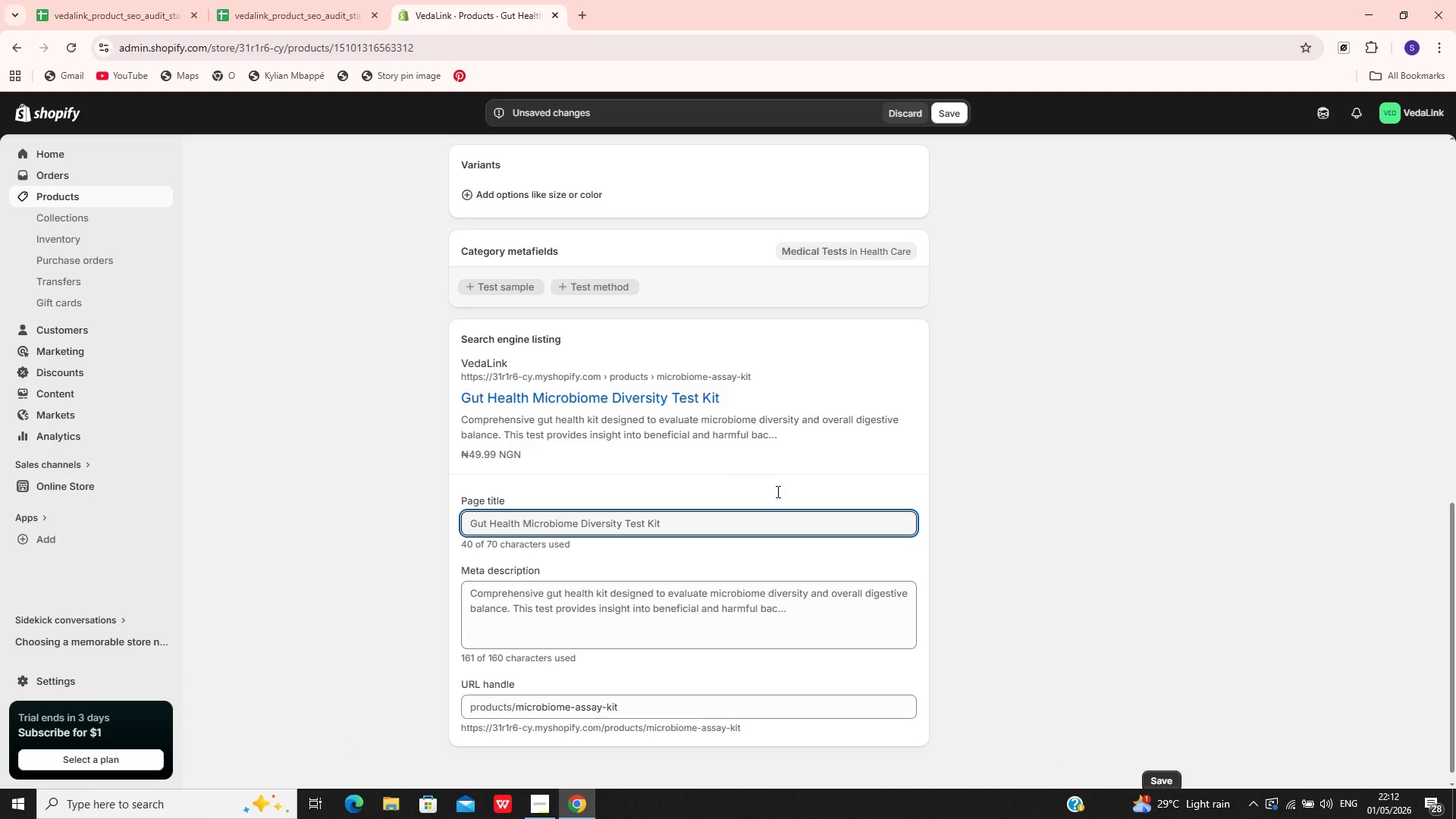 
left_click([777, 529])
 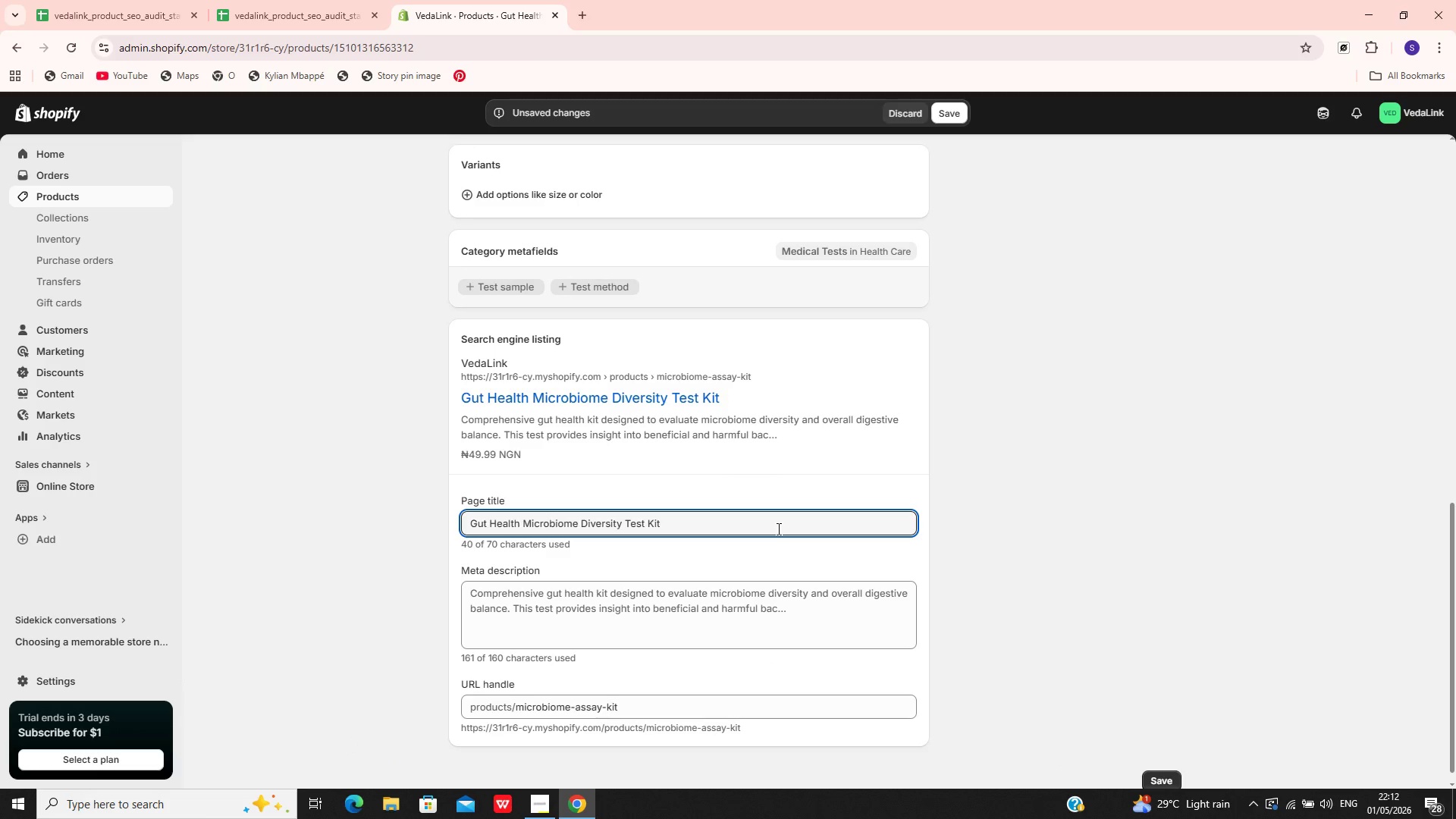 
key(Control+A)
 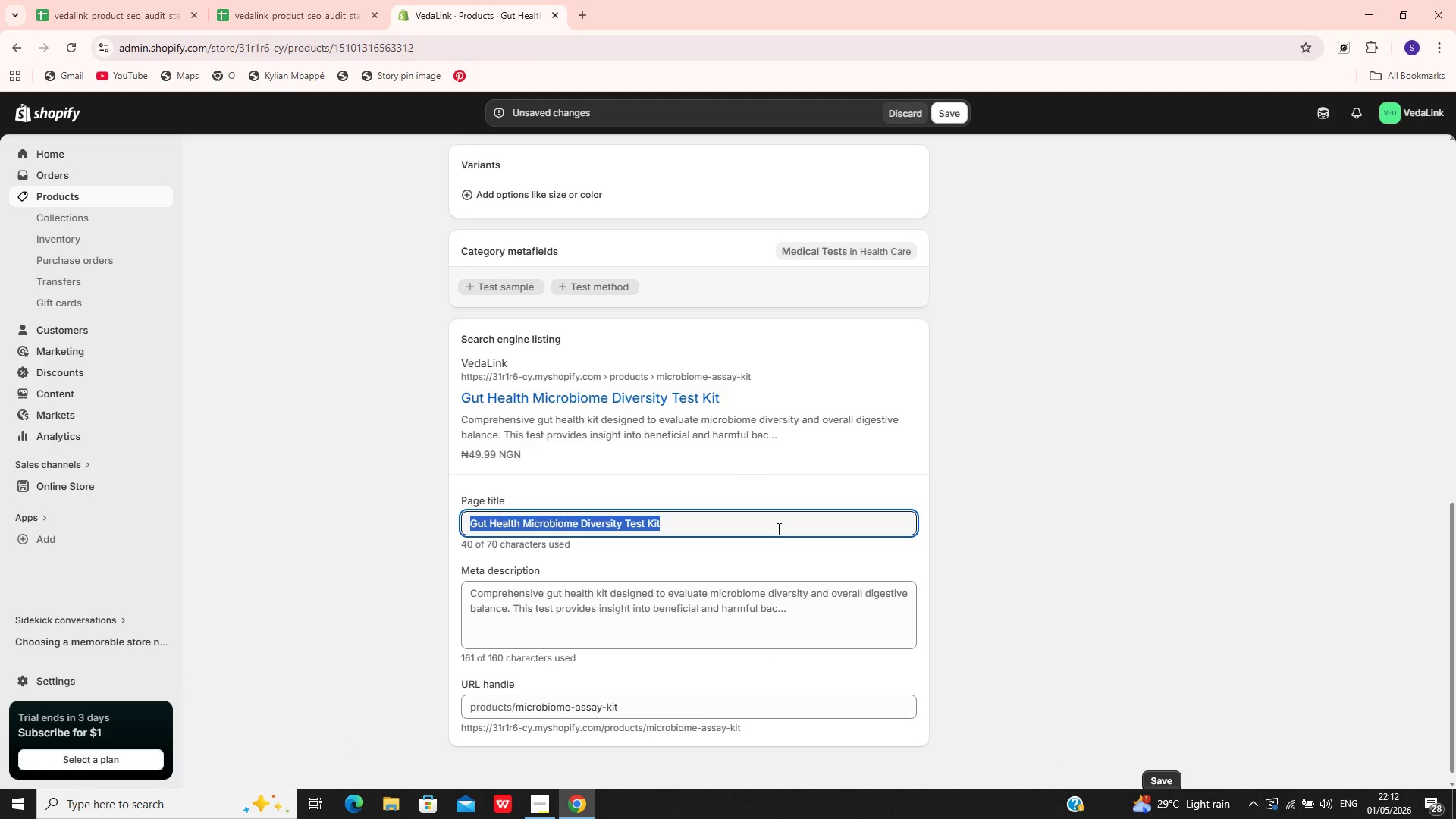 
type(Gut Health)
 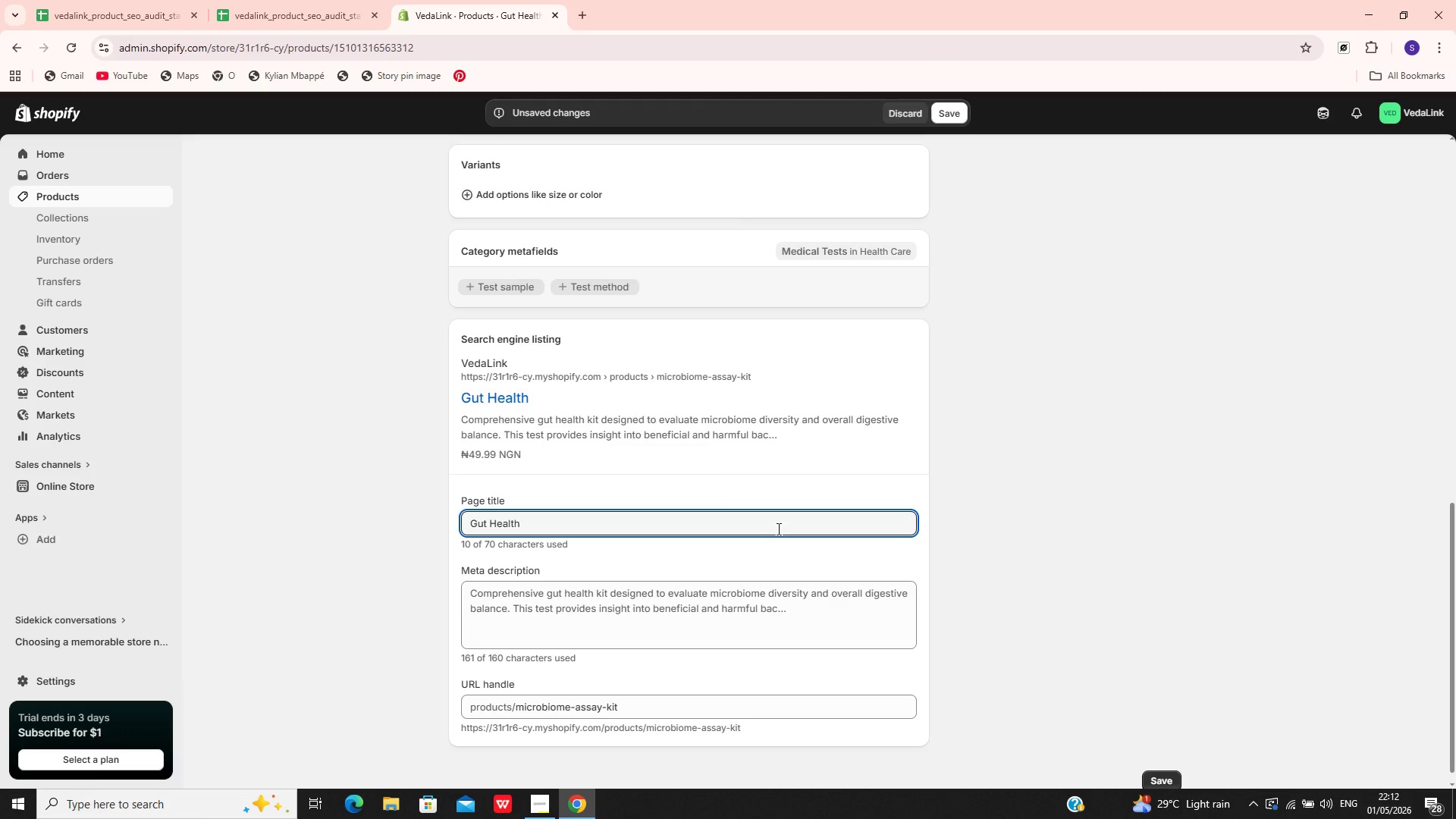 
type( Microphone Test Kit | Vedal)
 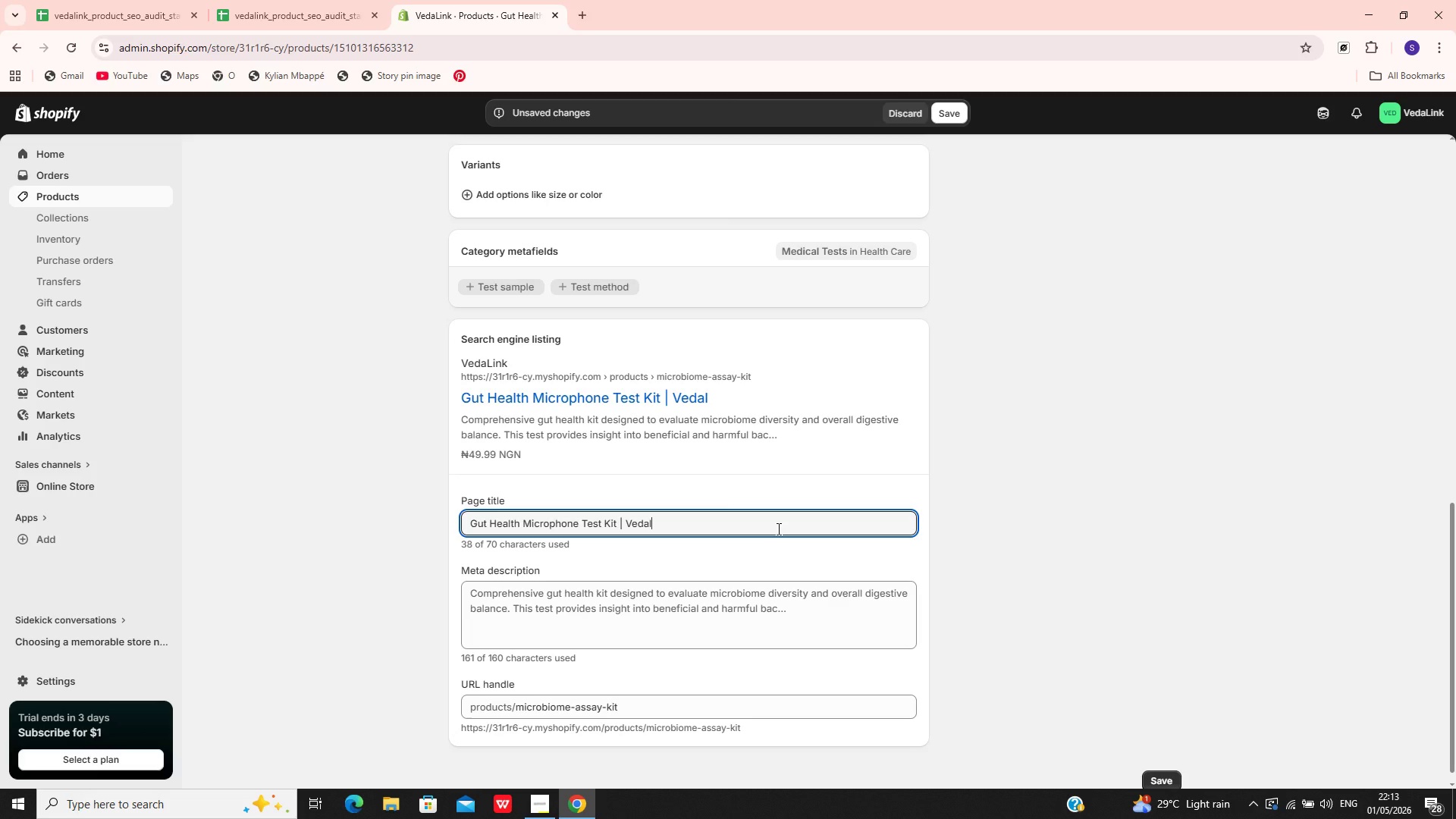 
key(Backspace)
type(Link)
 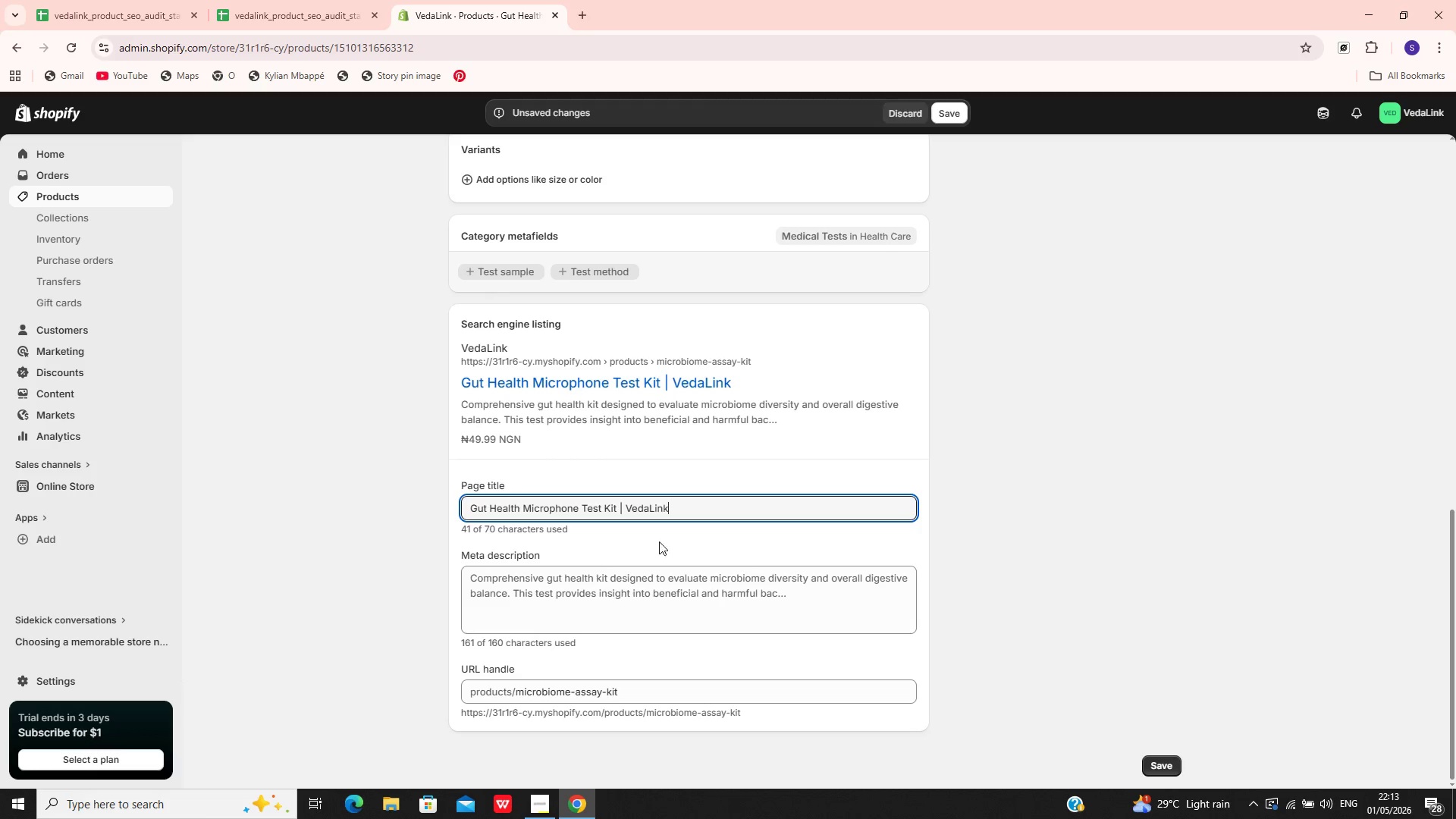 
wait(5.67)
 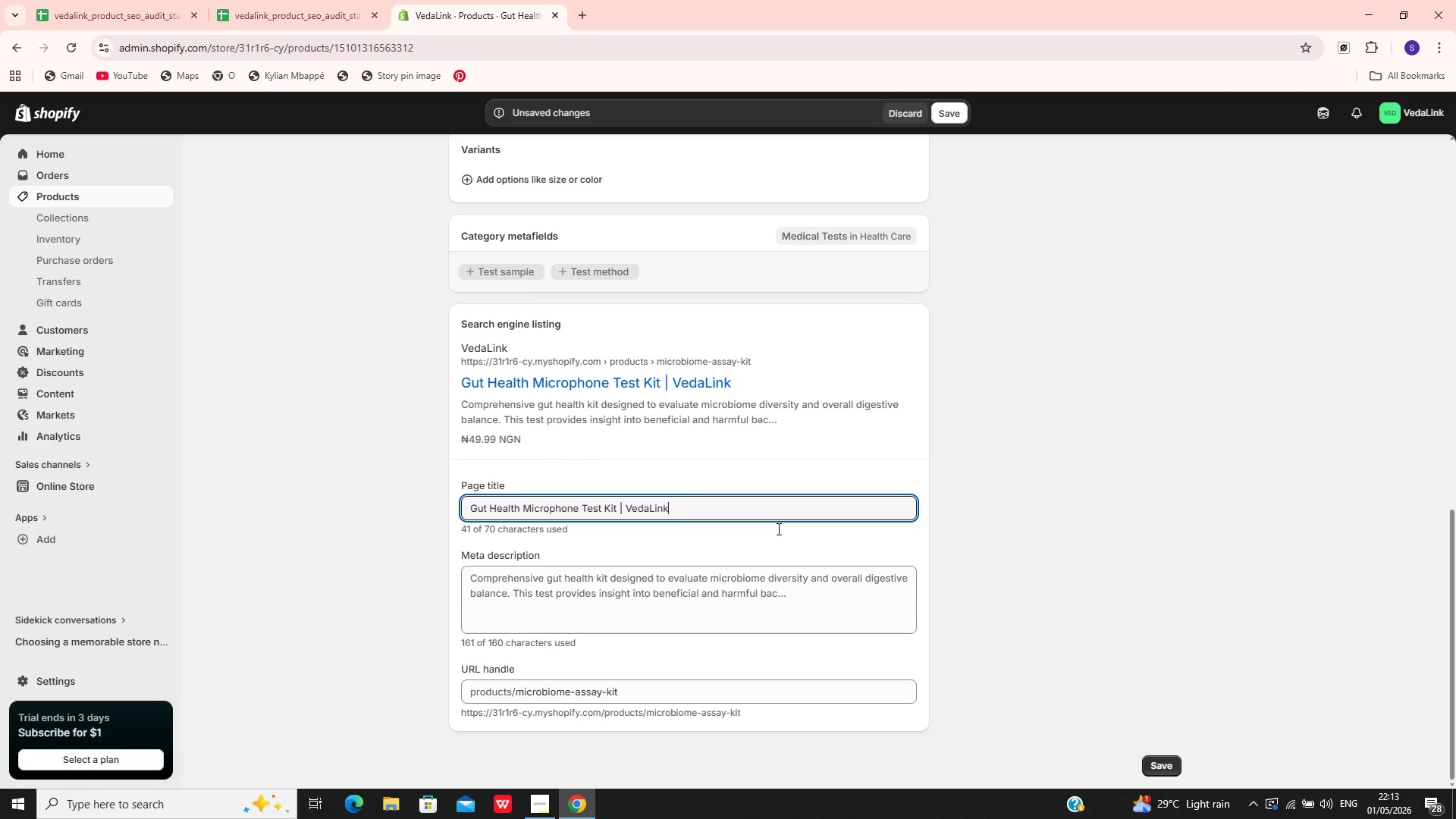 
left_click([541, 598])
 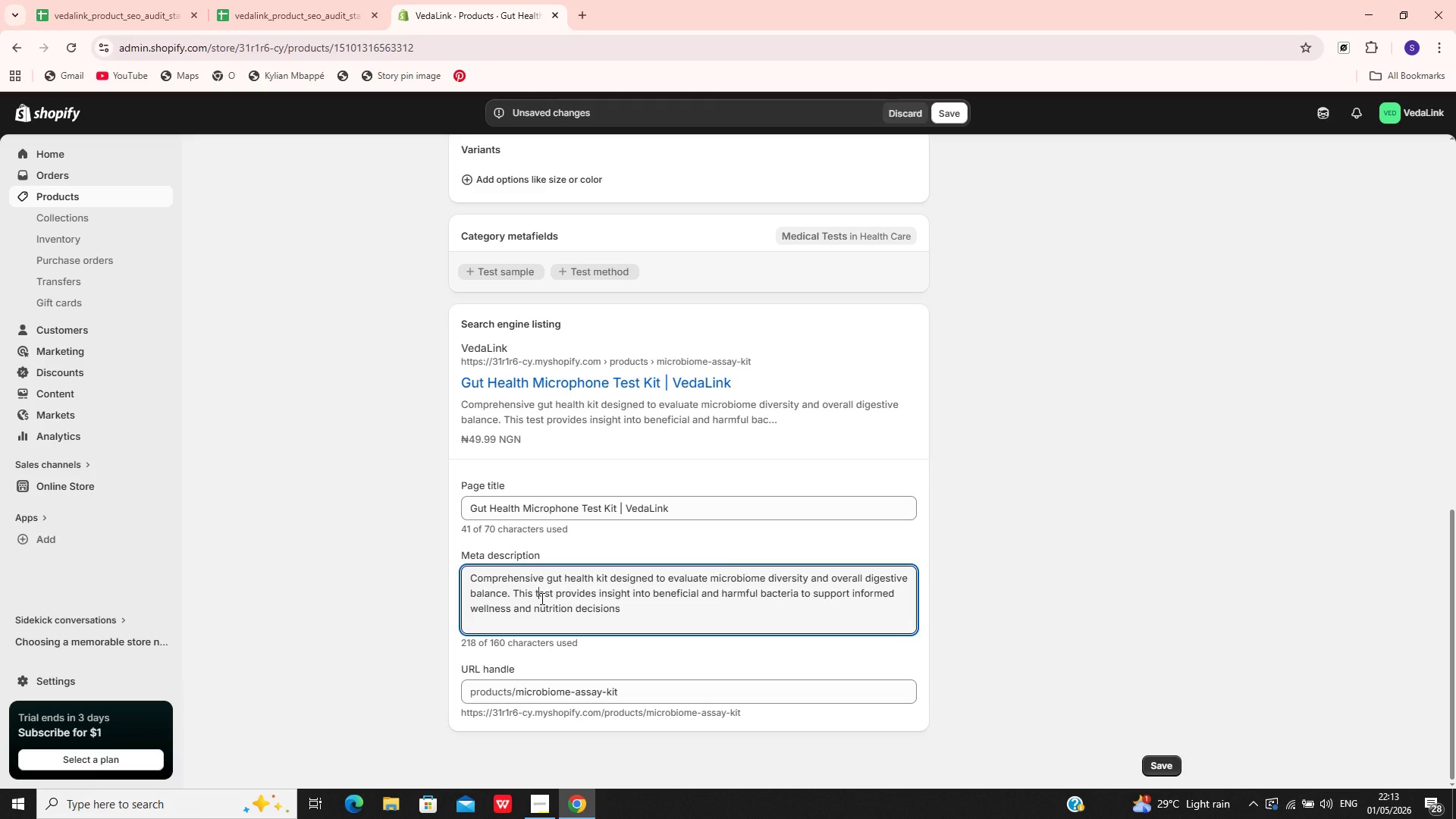 
key(Control+A)
 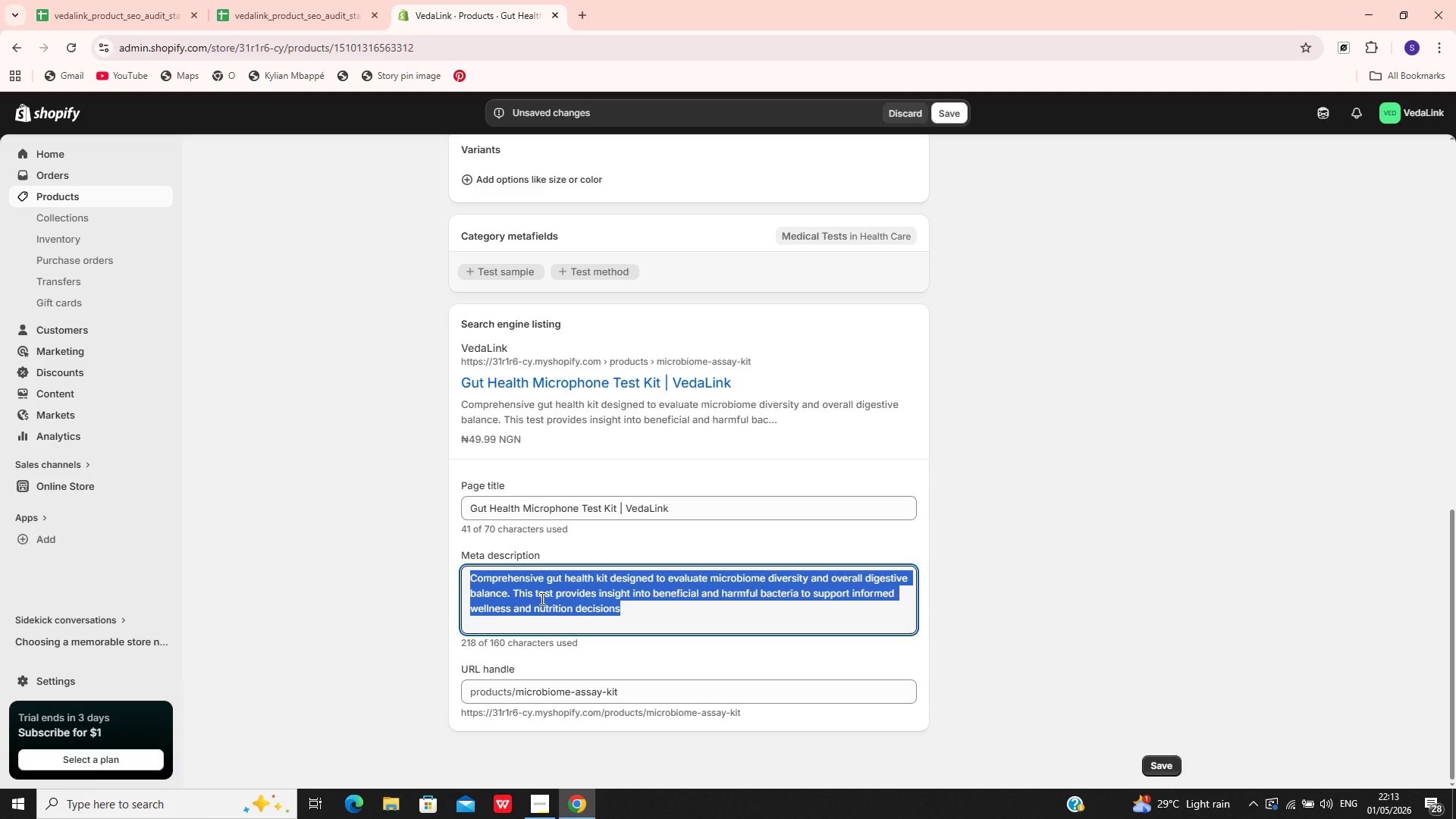 
type(Exploreyourgut microbiome with a comprehensive gut health kit designed to support digestion, balance, and overall wellness insights.)
 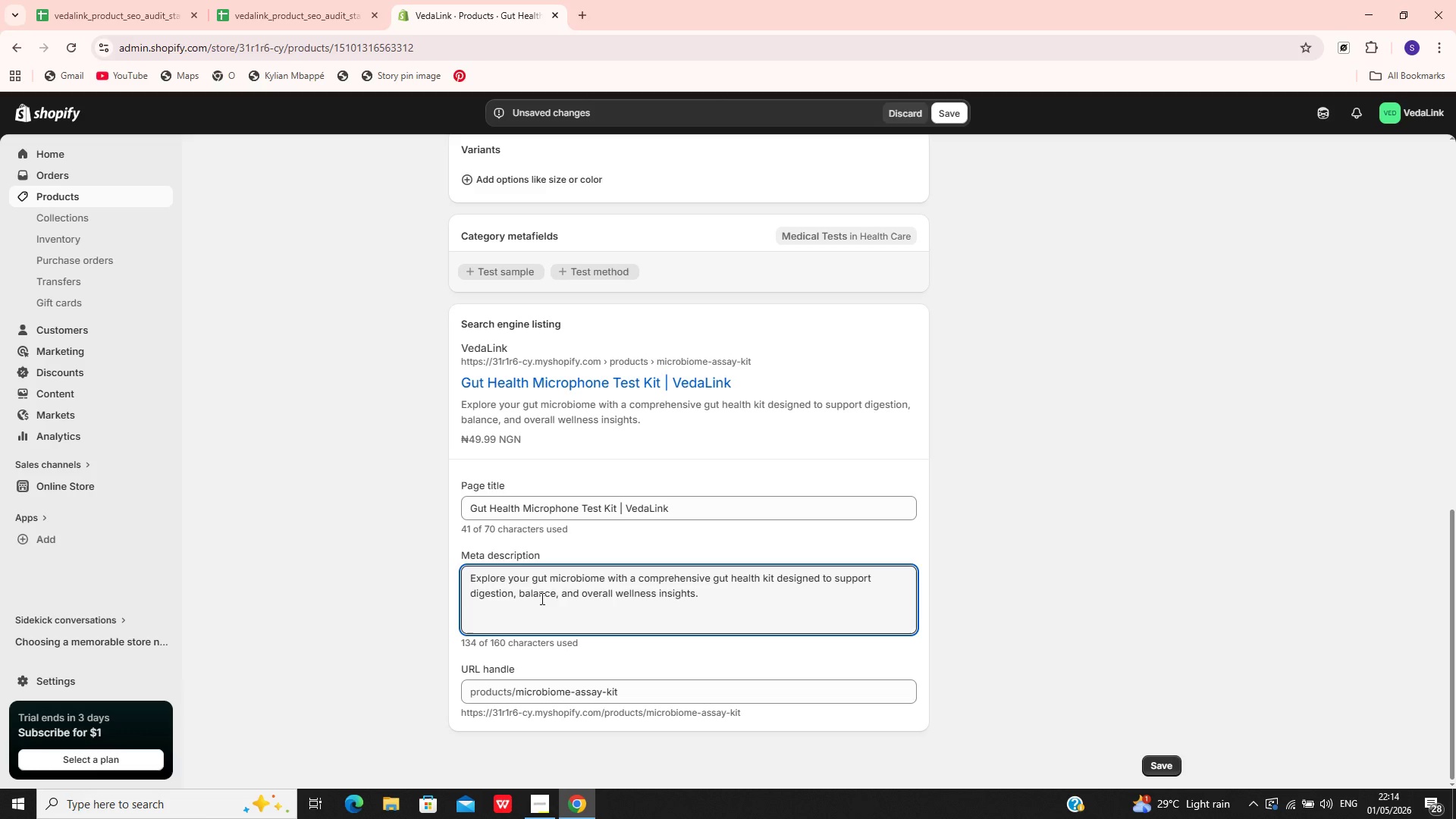 
wait(8.83)
 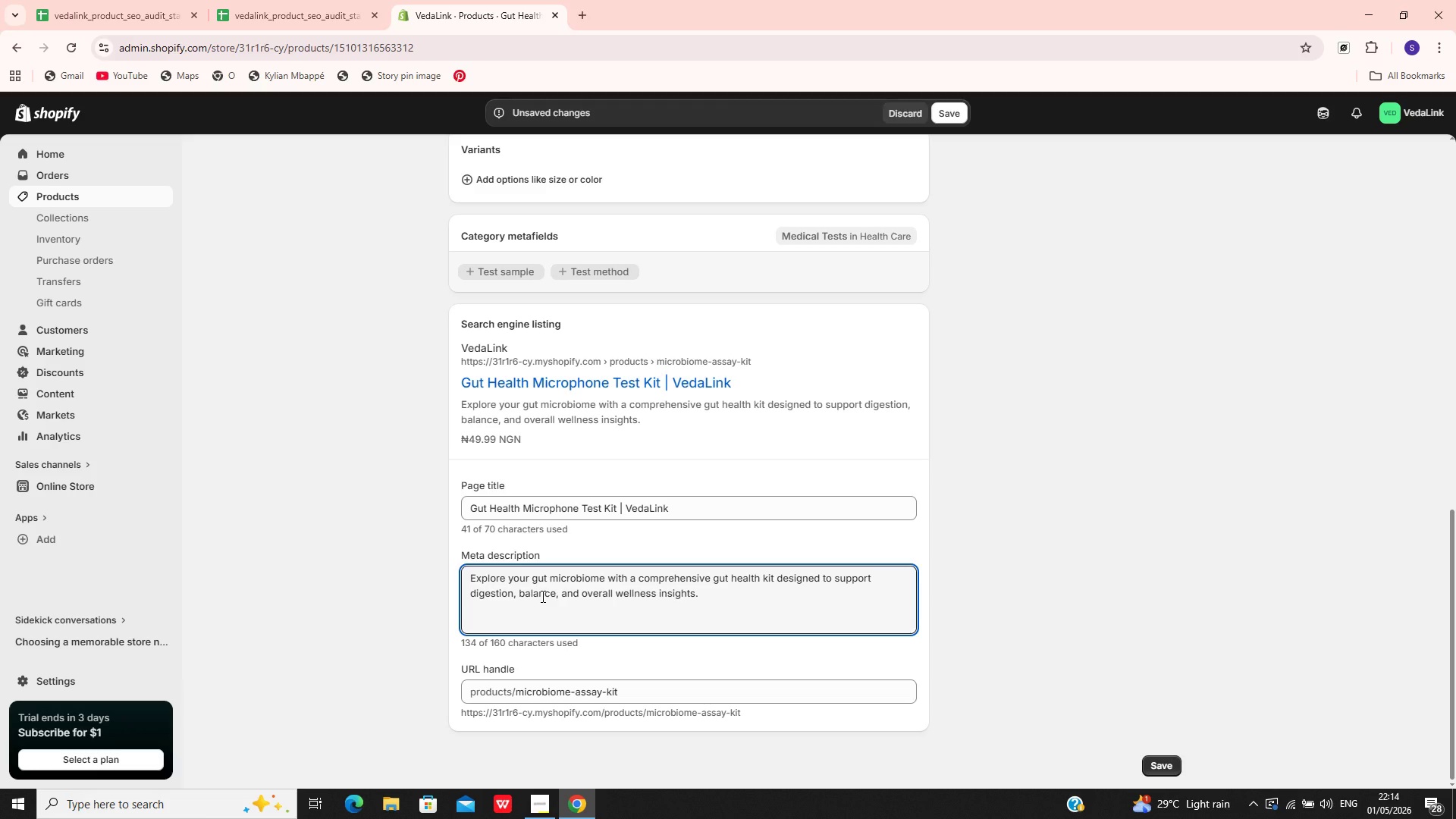 
left_click([953, 109])
 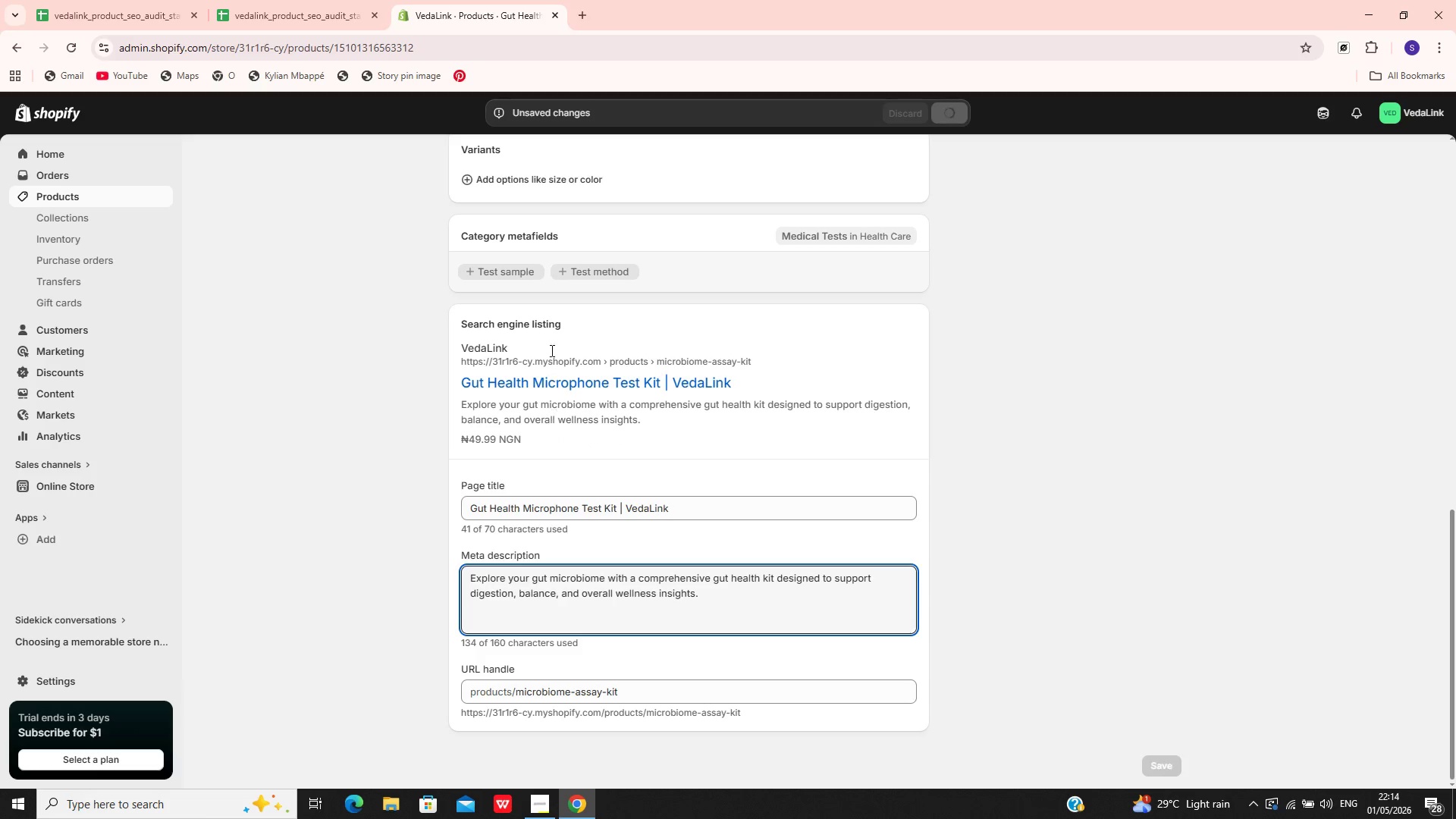 
wait(8.64)
 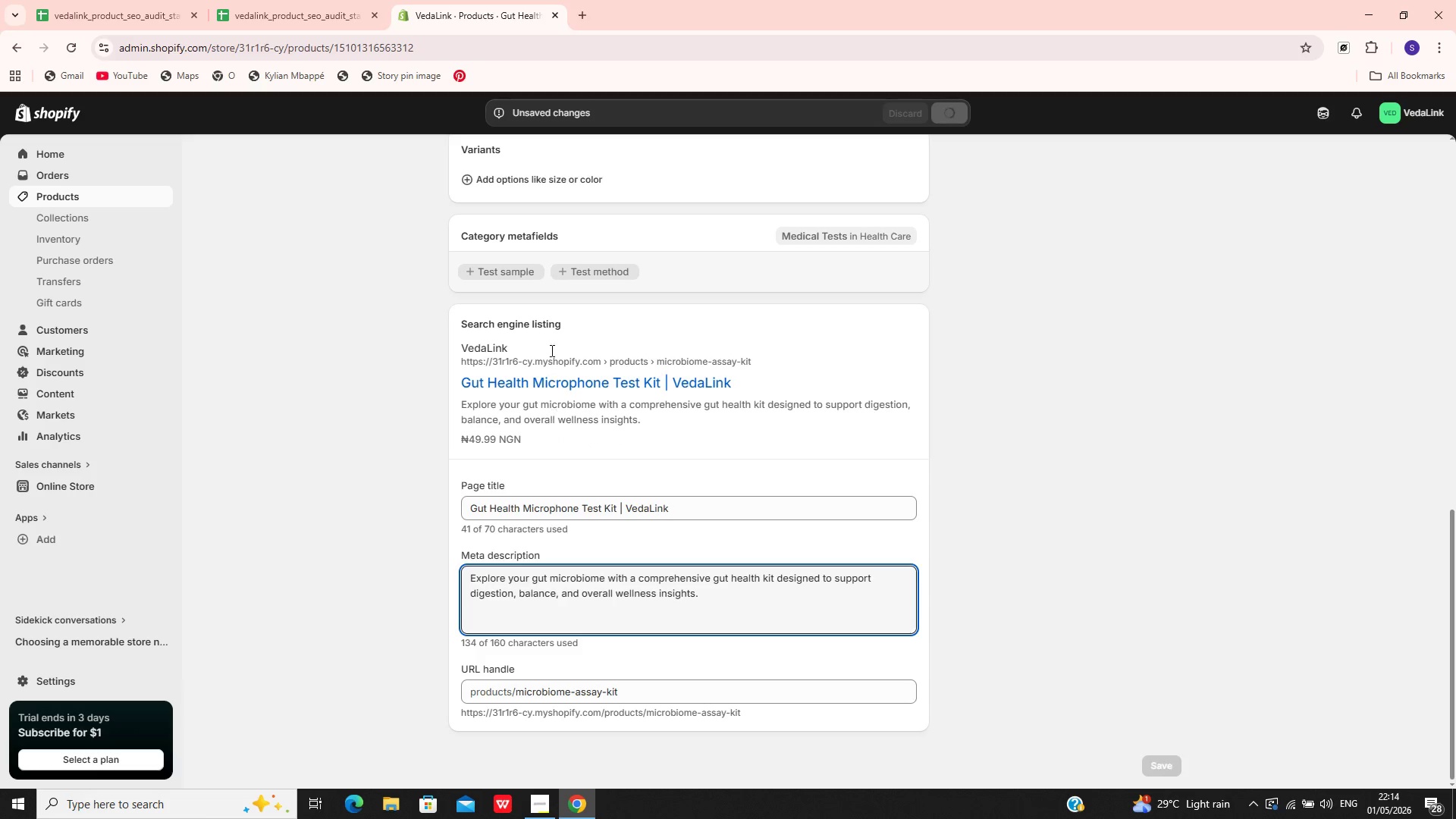 
left_click([138, 191])
 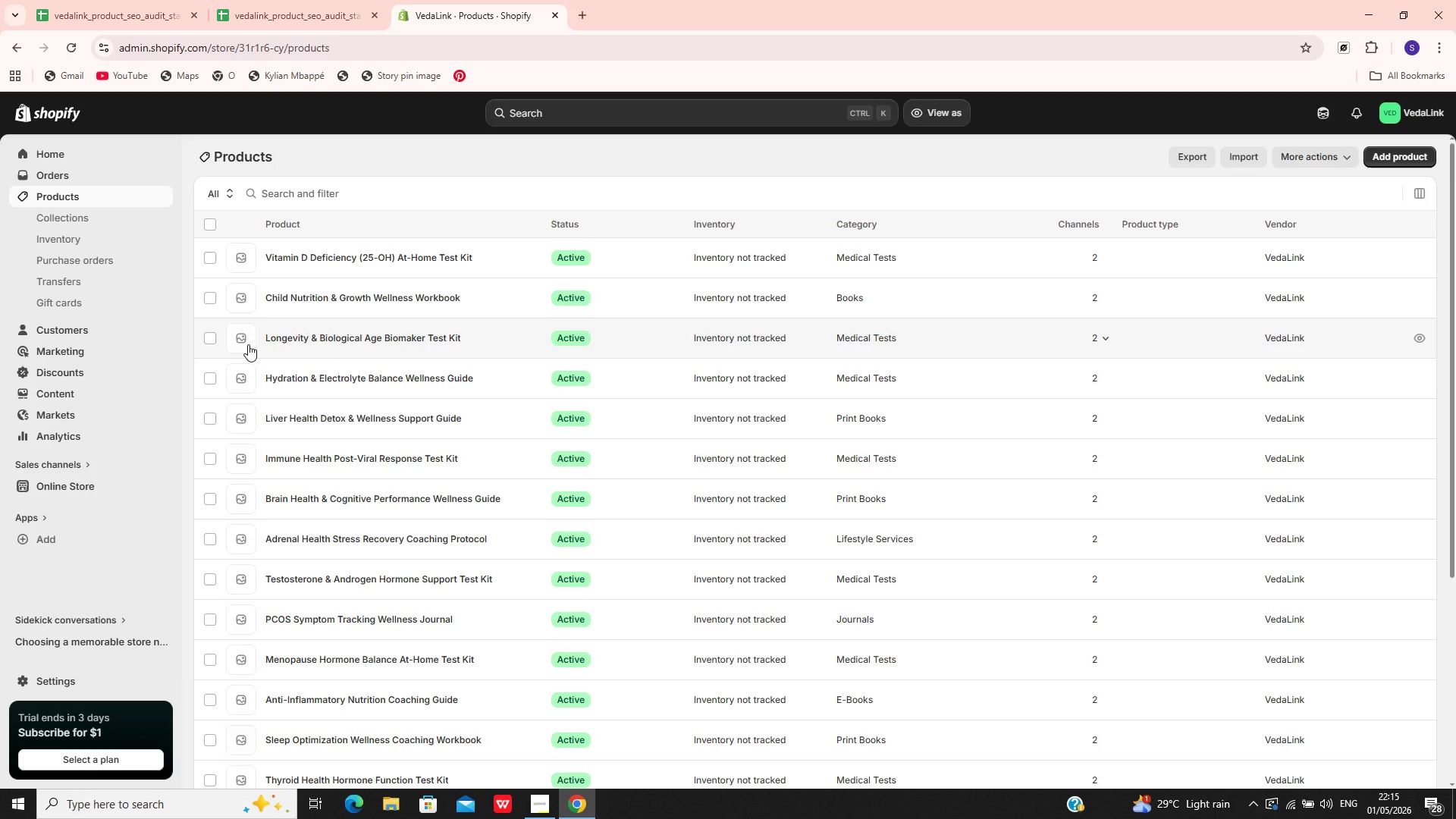 
wait(39.66)
 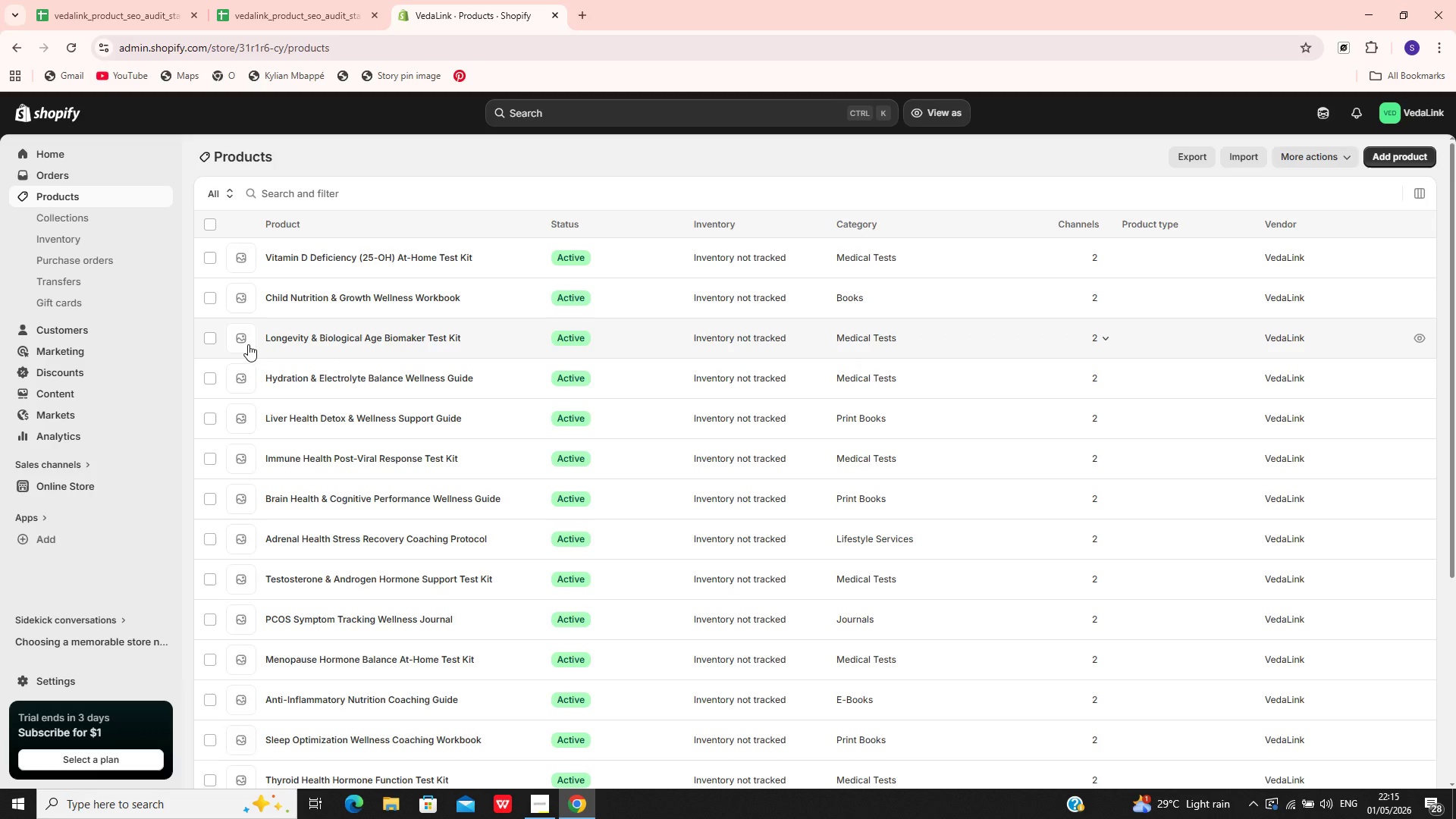 
mouse_move([554, 775])
 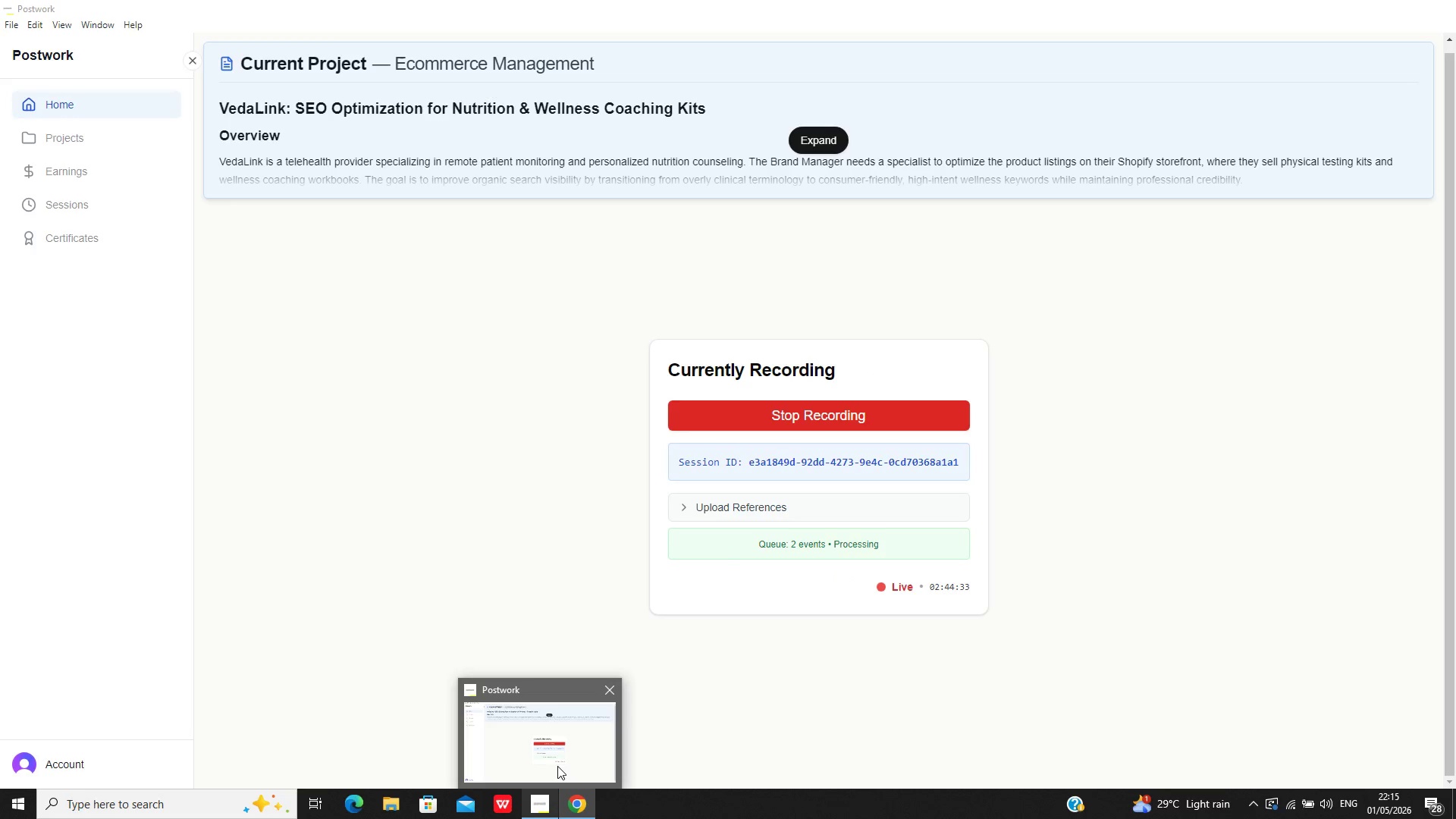 
left_click([557, 766])